 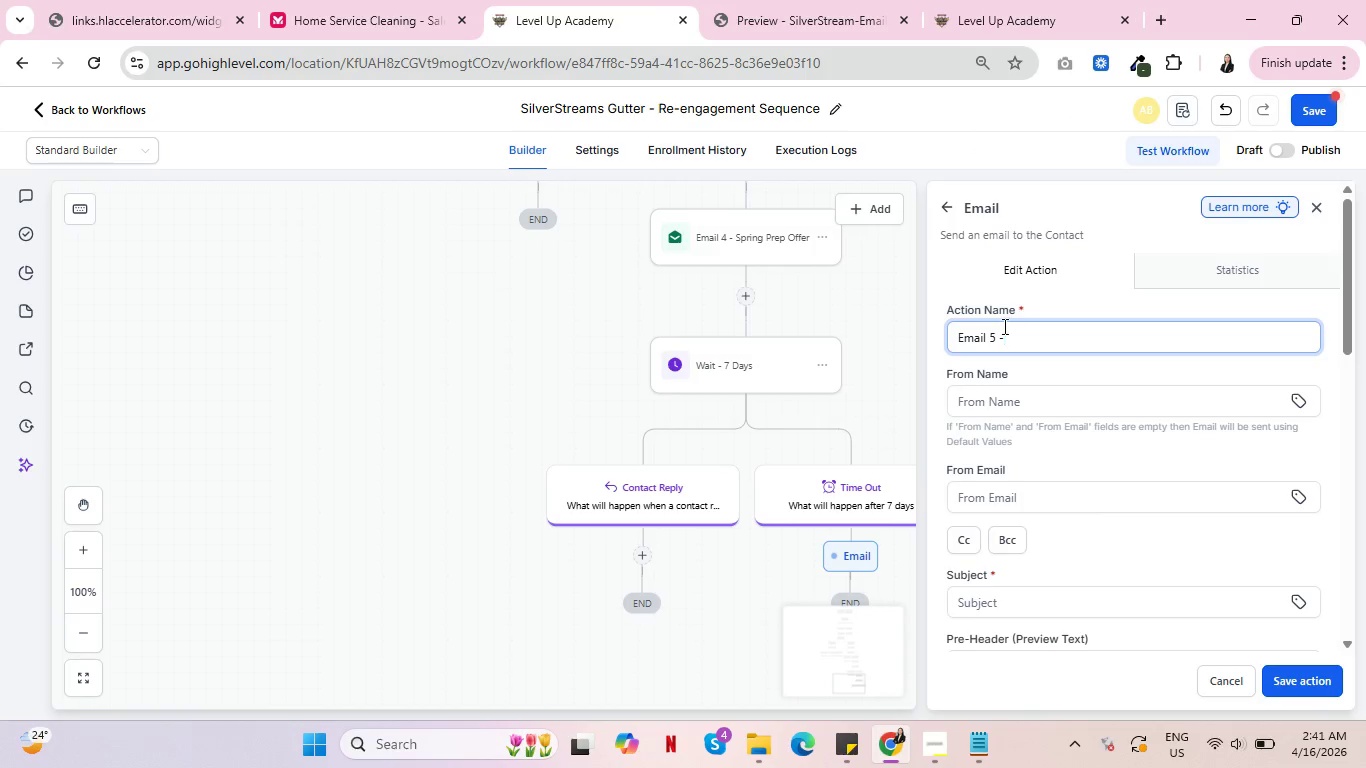 
key(Control+V)
 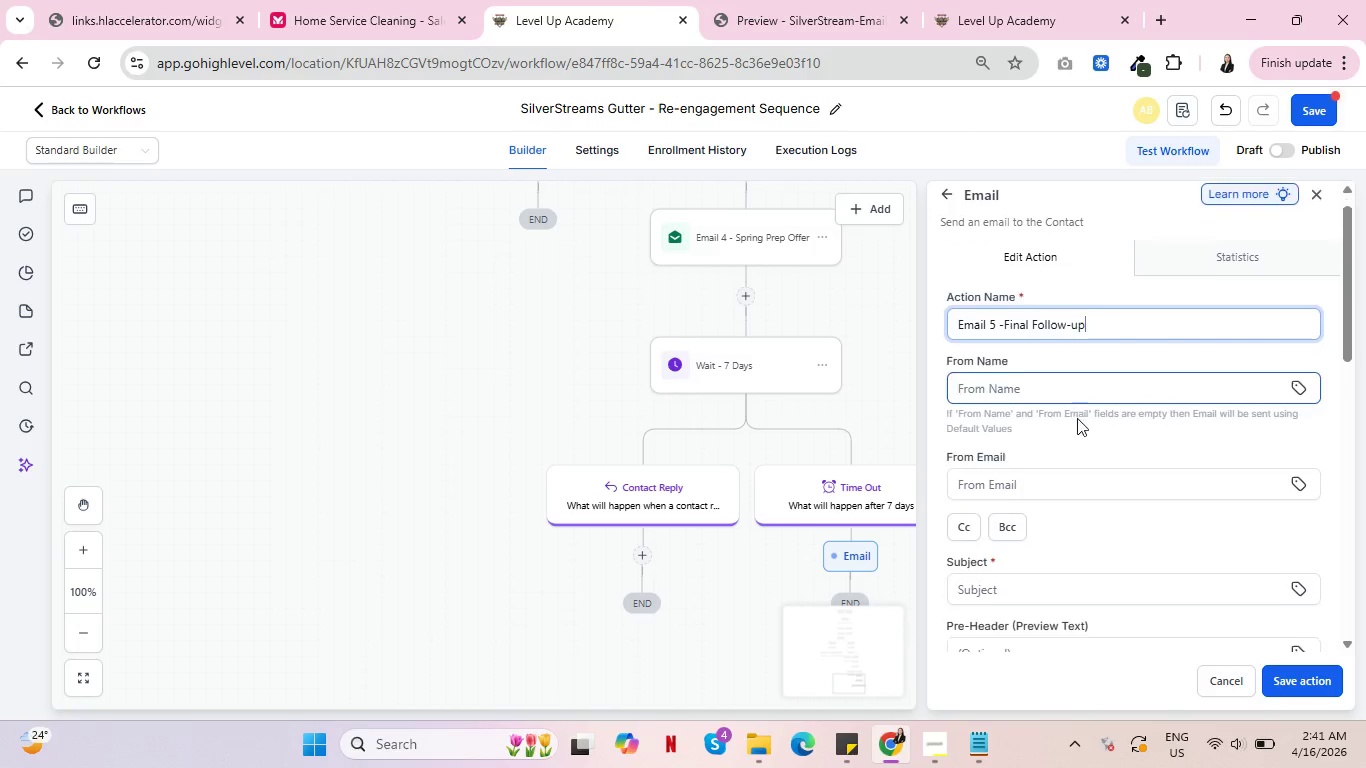 
scroll: coordinate [1073, 439], scroll_direction: down, amount: 5.0
 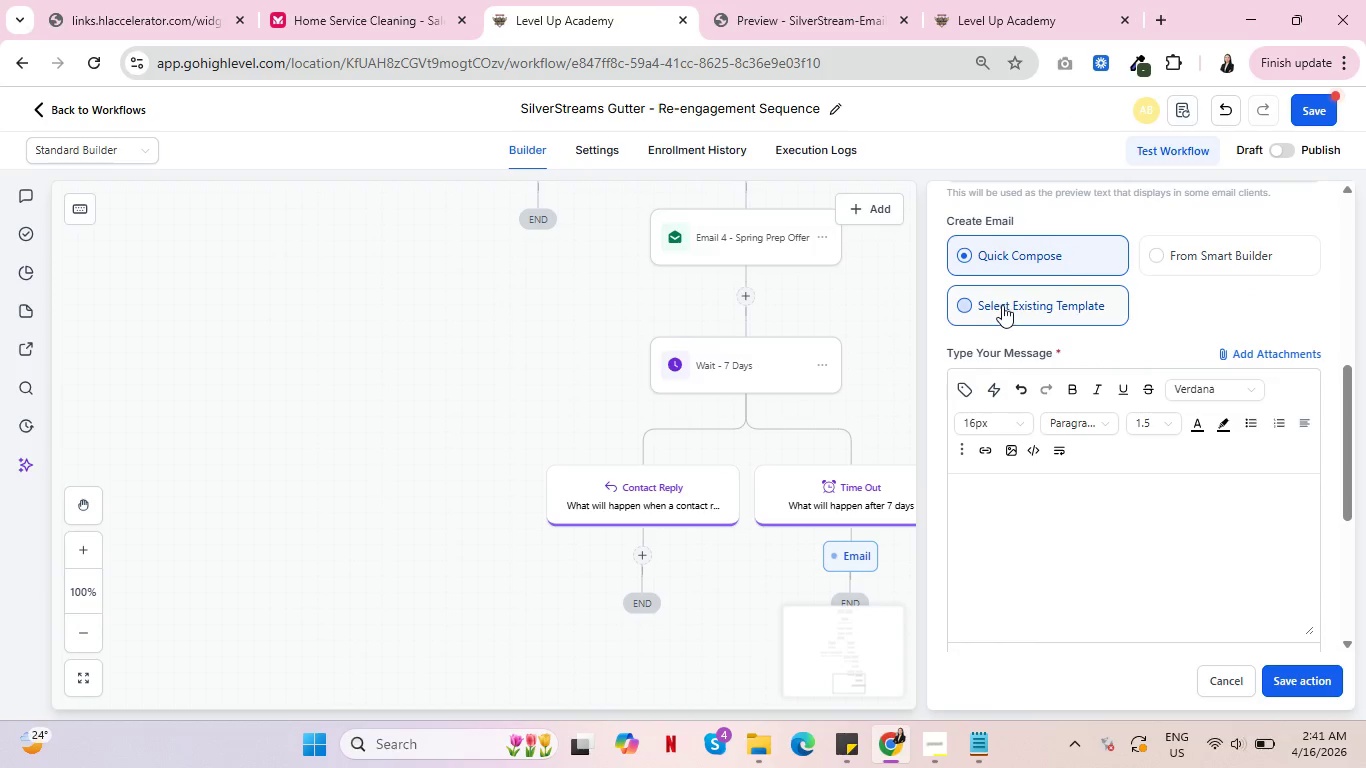 
left_click([1004, 306])
 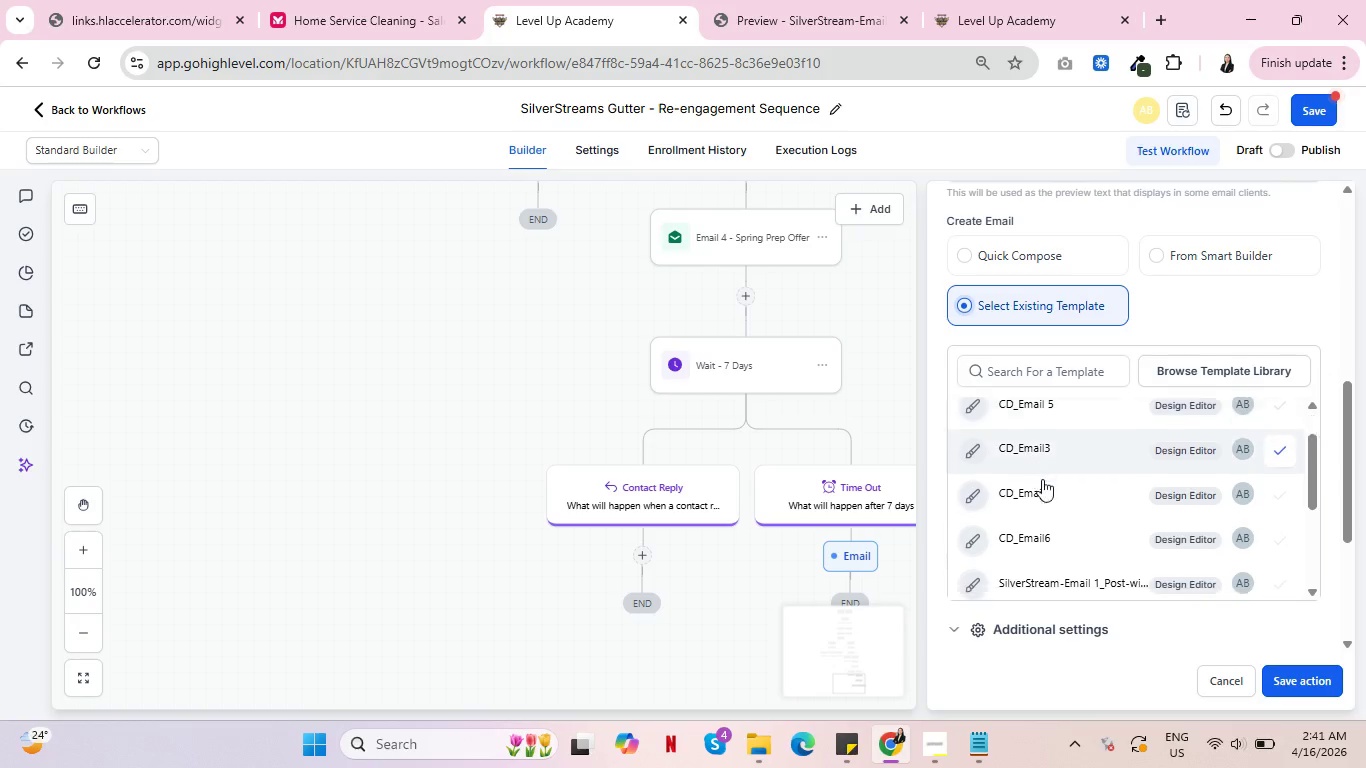 
scroll: coordinate [1059, 504], scroll_direction: down, amount: 3.0
 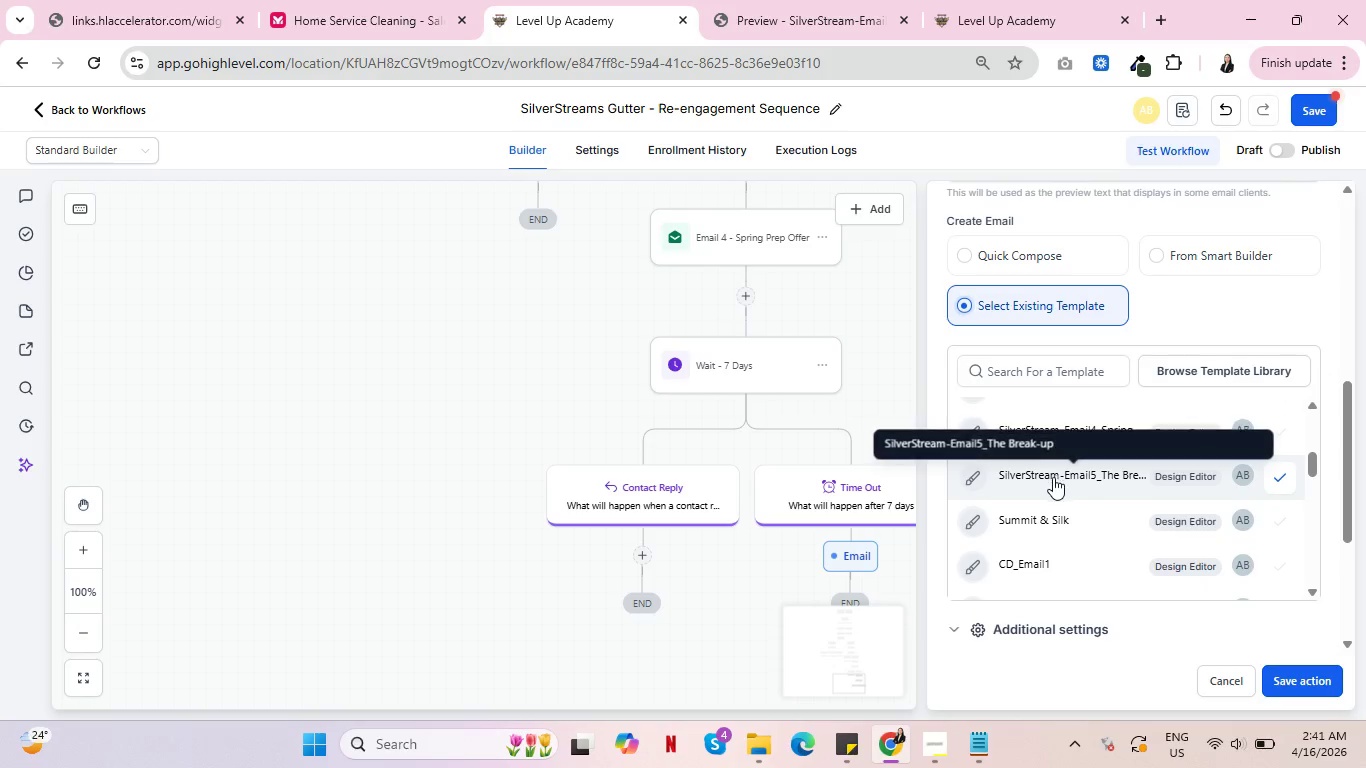 
left_click([1056, 475])
 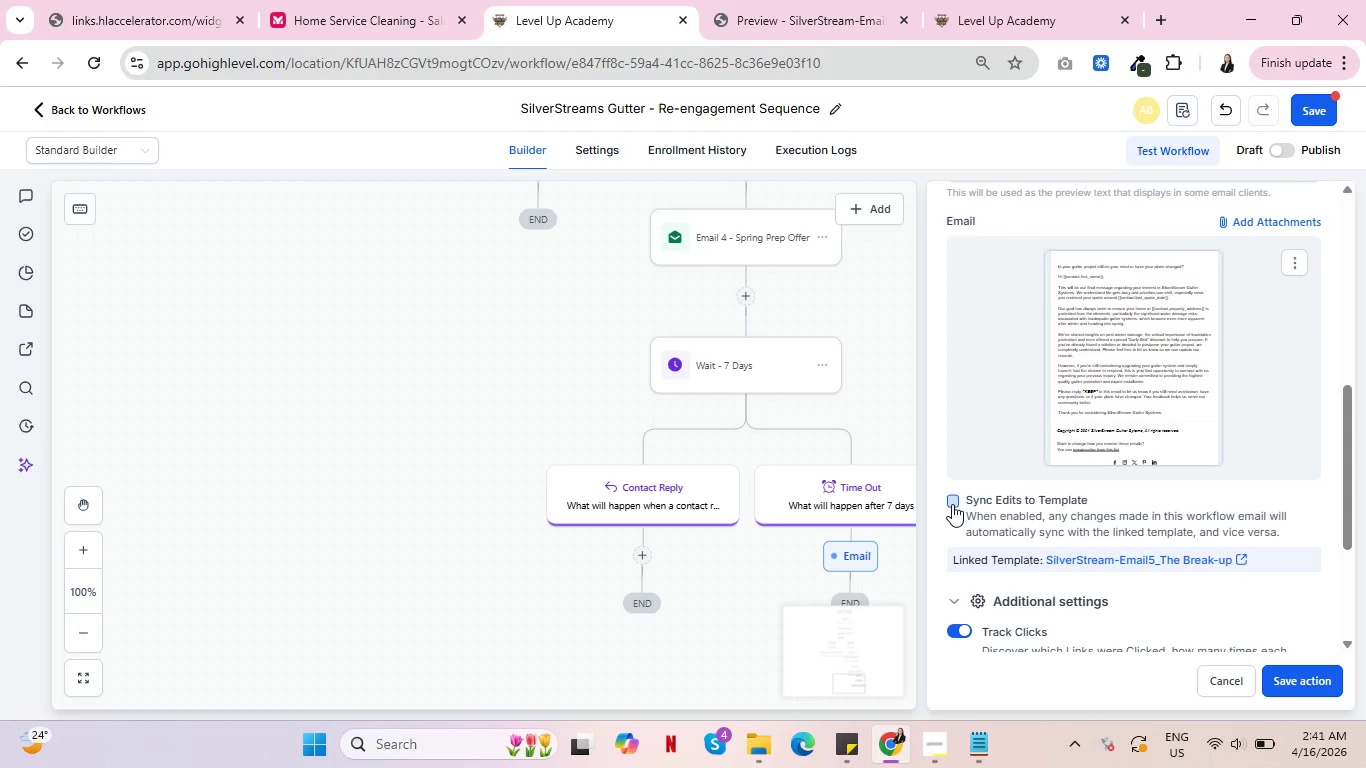 
left_click([952, 504])
 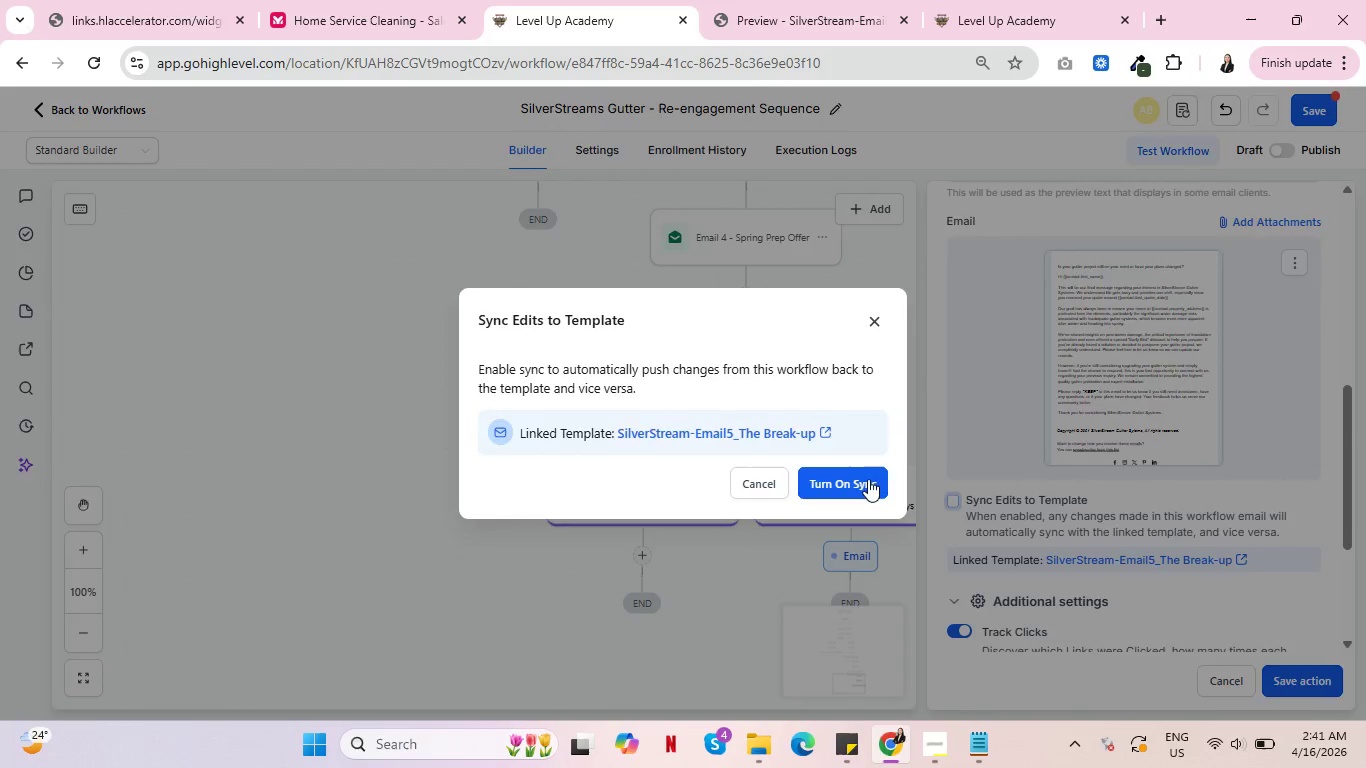 
left_click([868, 479])
 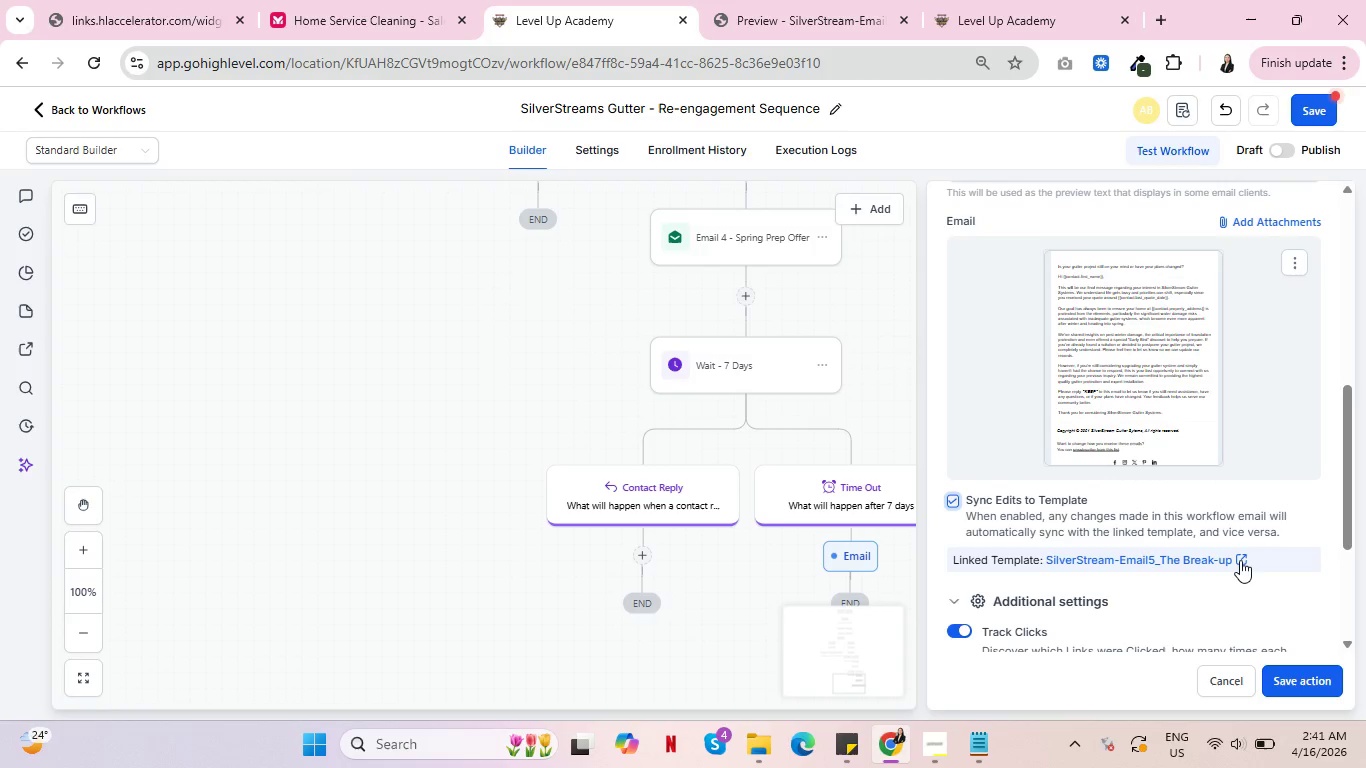 
left_click([1240, 560])
 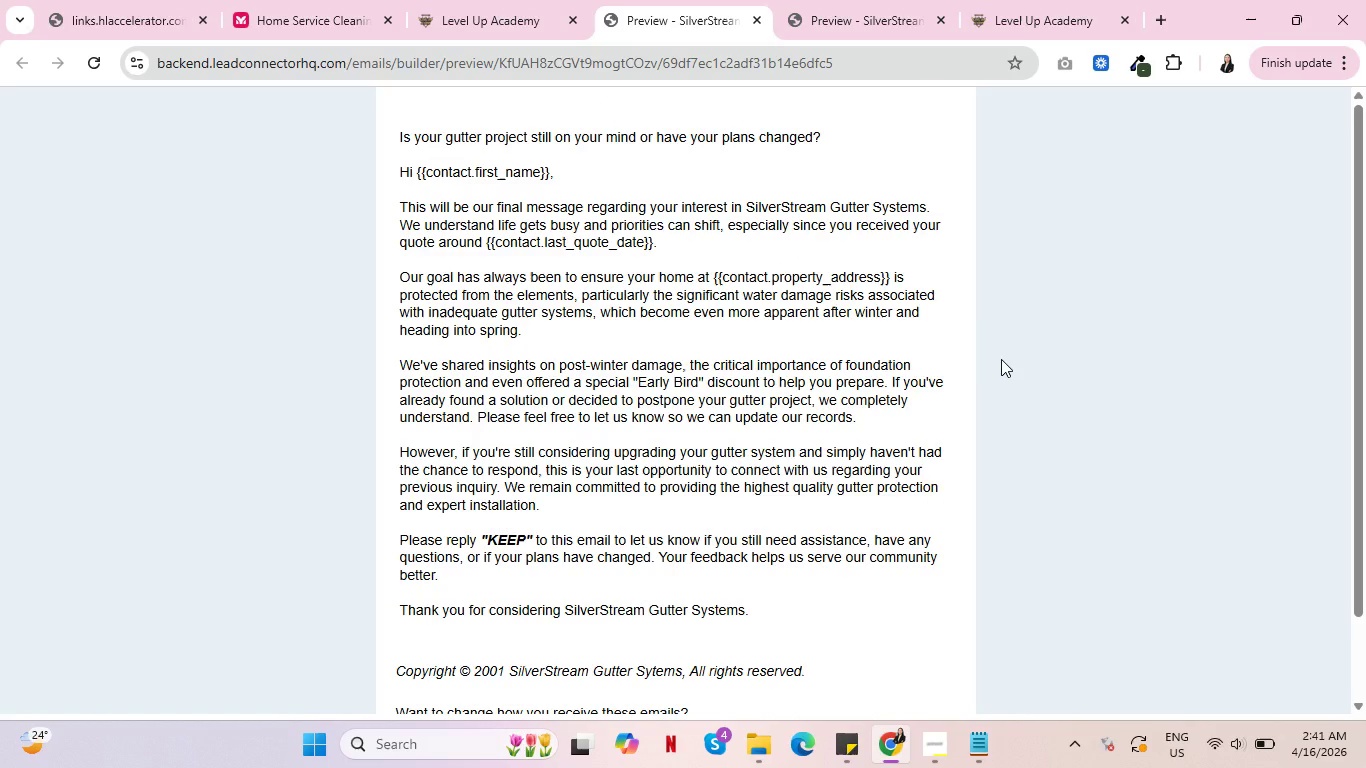 
wait(8.39)
 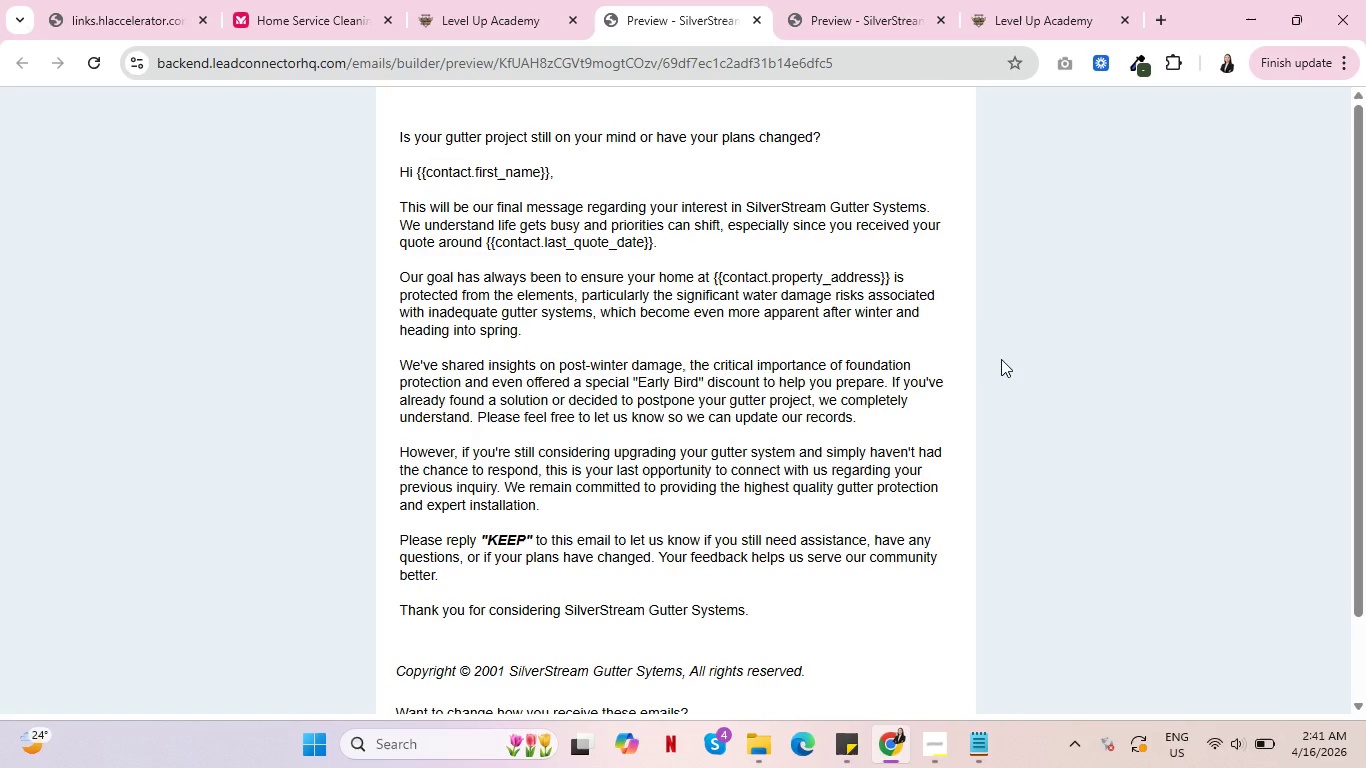 
left_click([918, 0])
 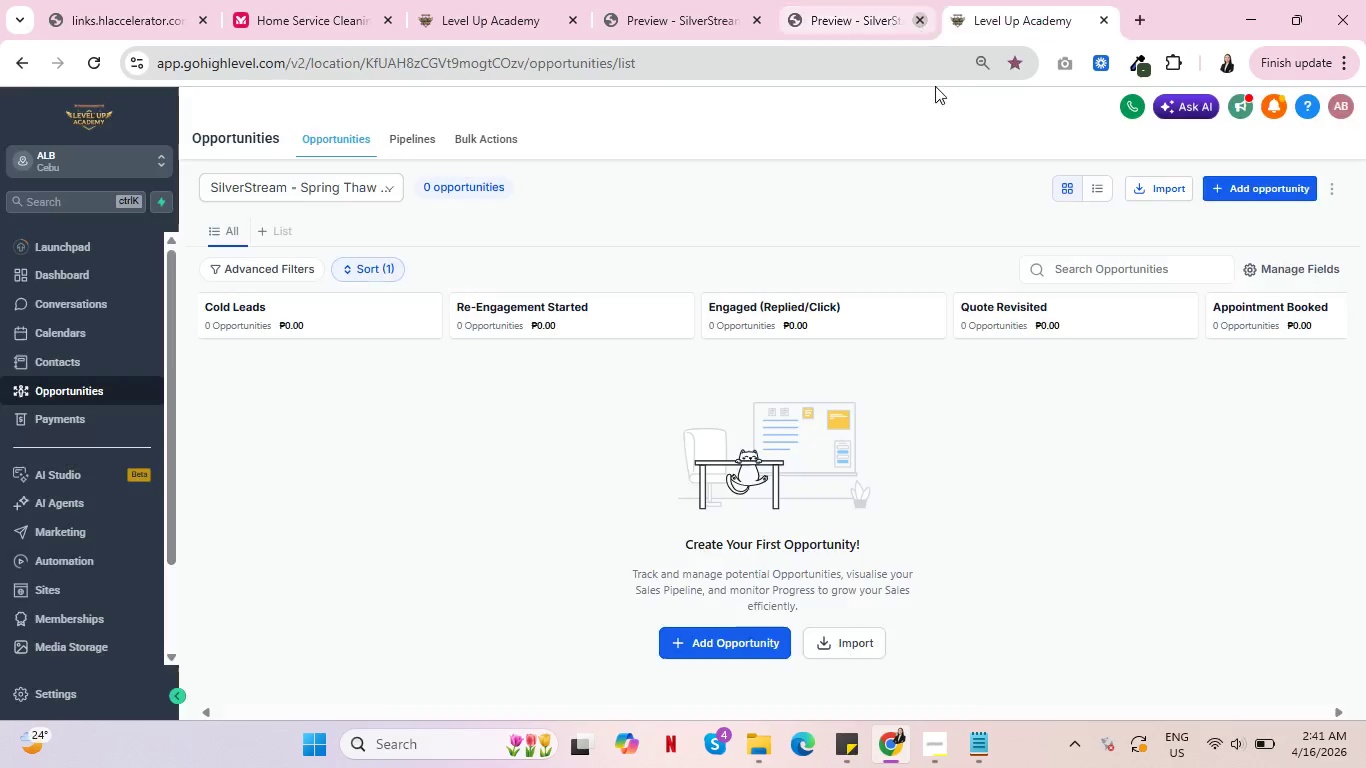 
left_click([944, 23])
 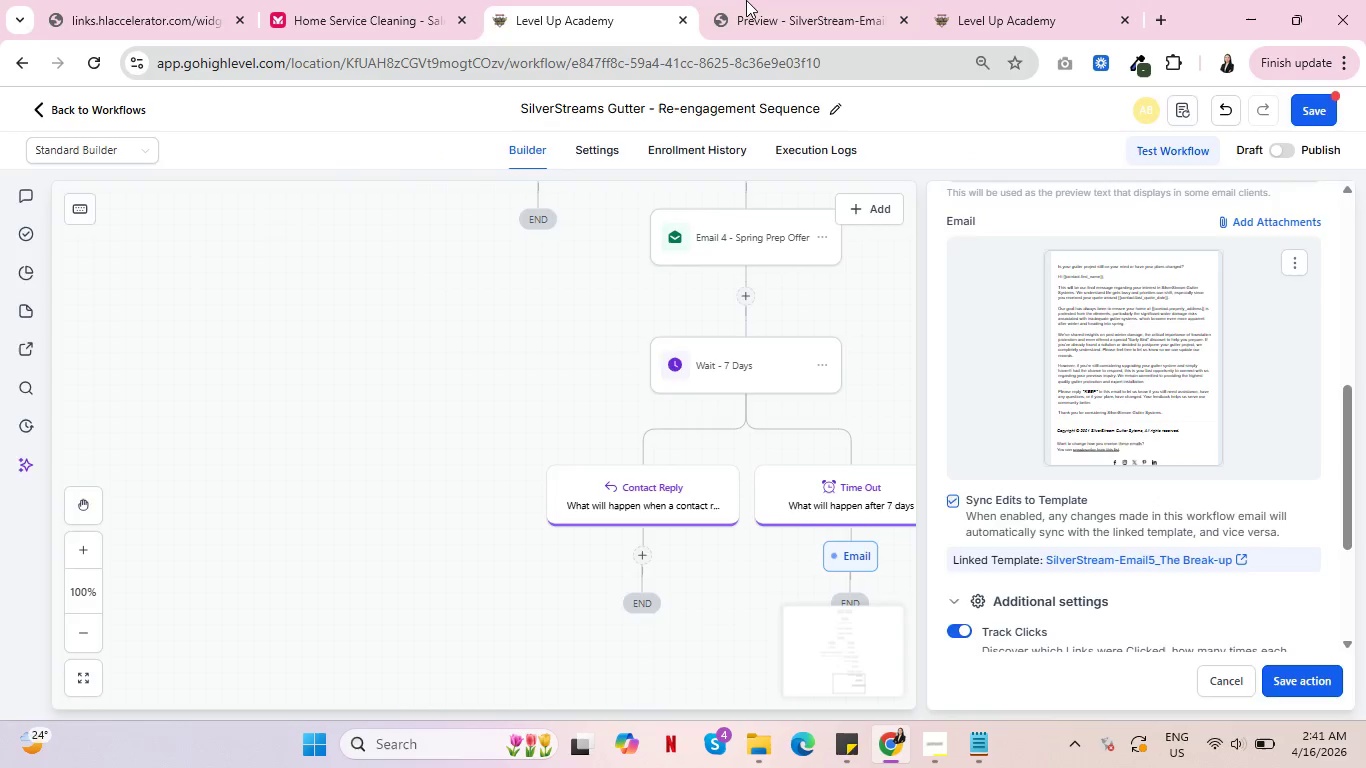 
double_click([746, 0])
 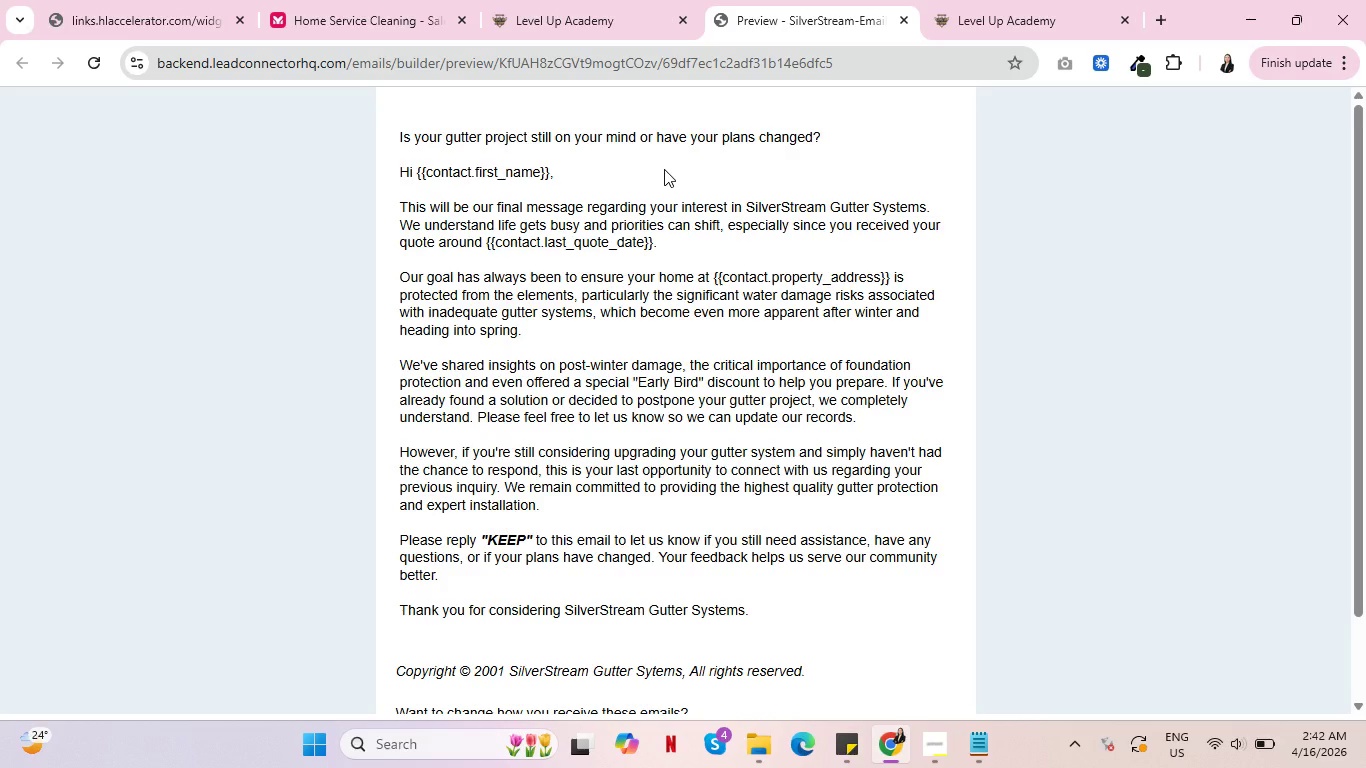 
wait(12.55)
 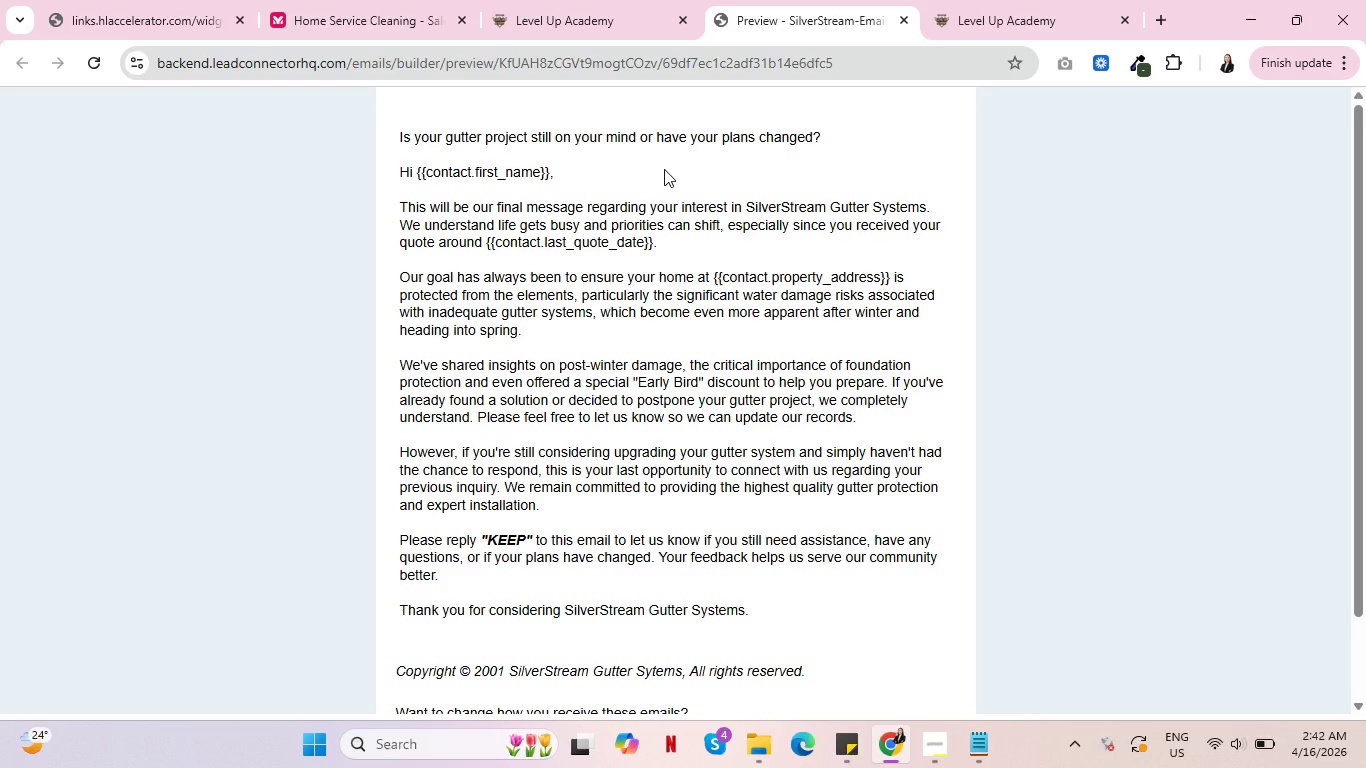 
left_click_drag(start_coordinate=[747, 210], to_coordinate=[954, 210])
 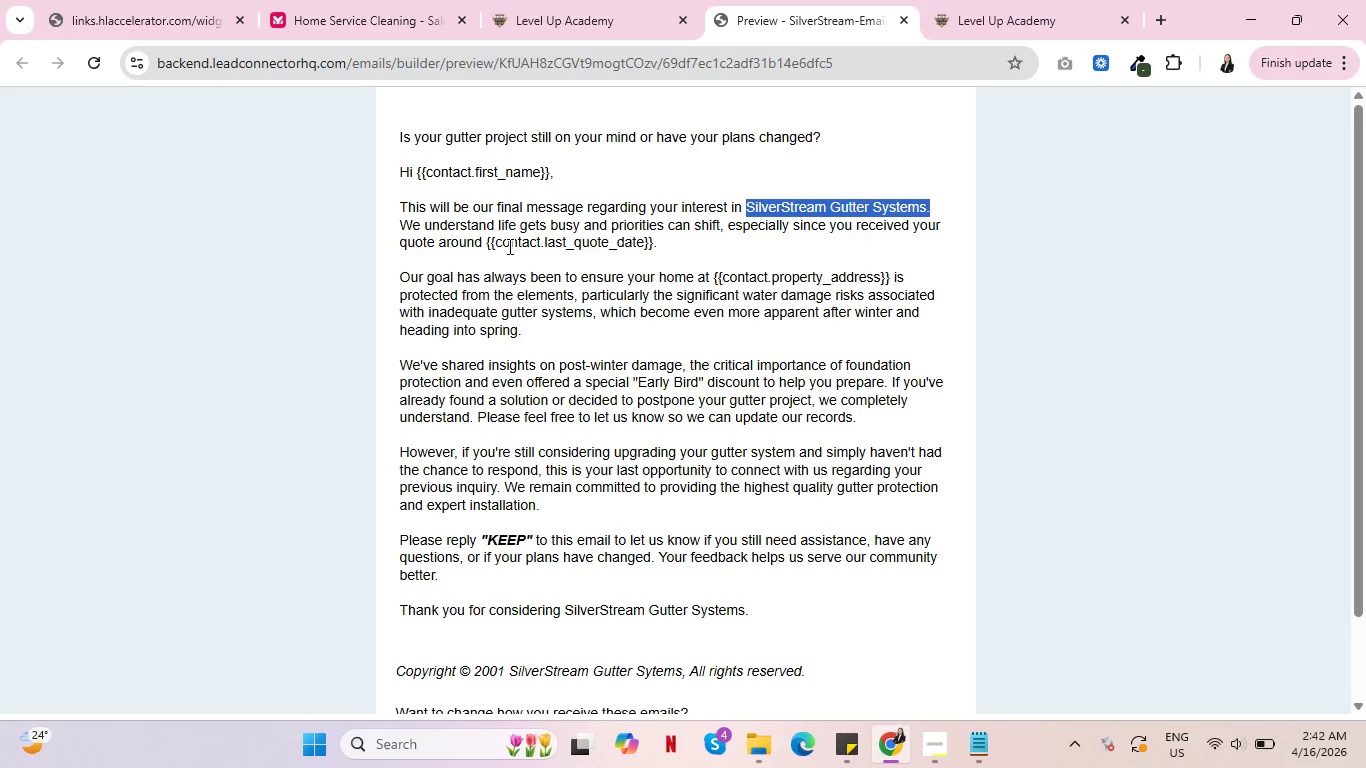 
wait(11.02)
 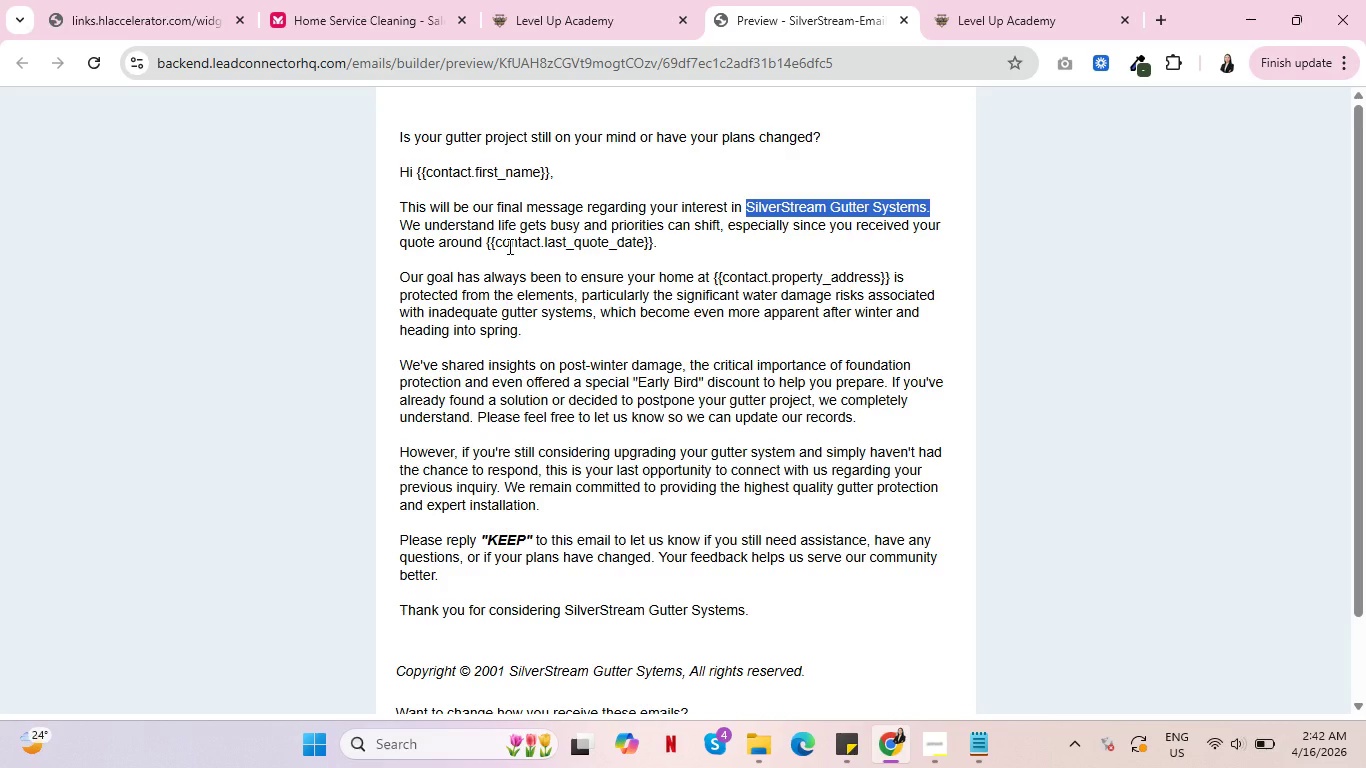 
scroll: coordinate [510, 323], scroll_direction: down, amount: 3.0
 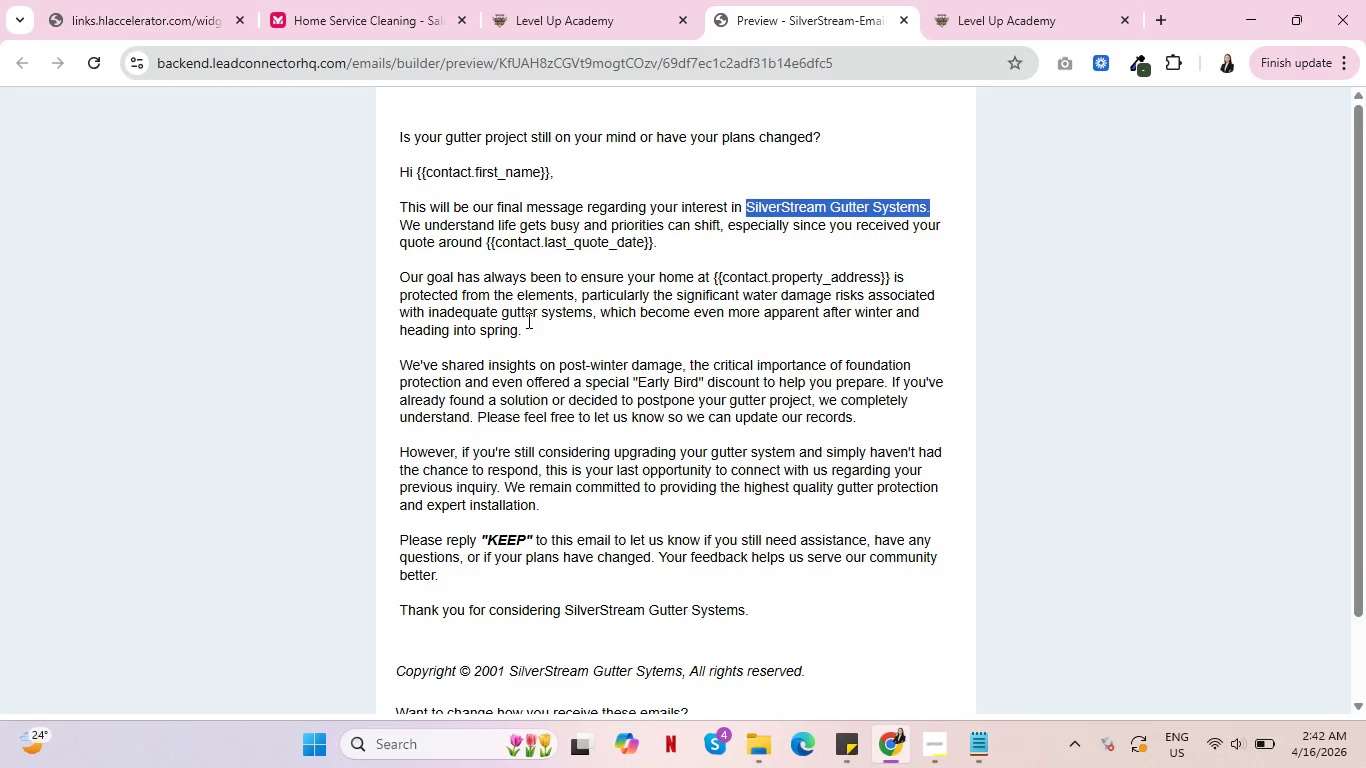 
scroll: coordinate [527, 320], scroll_direction: up, amount: 3.0
 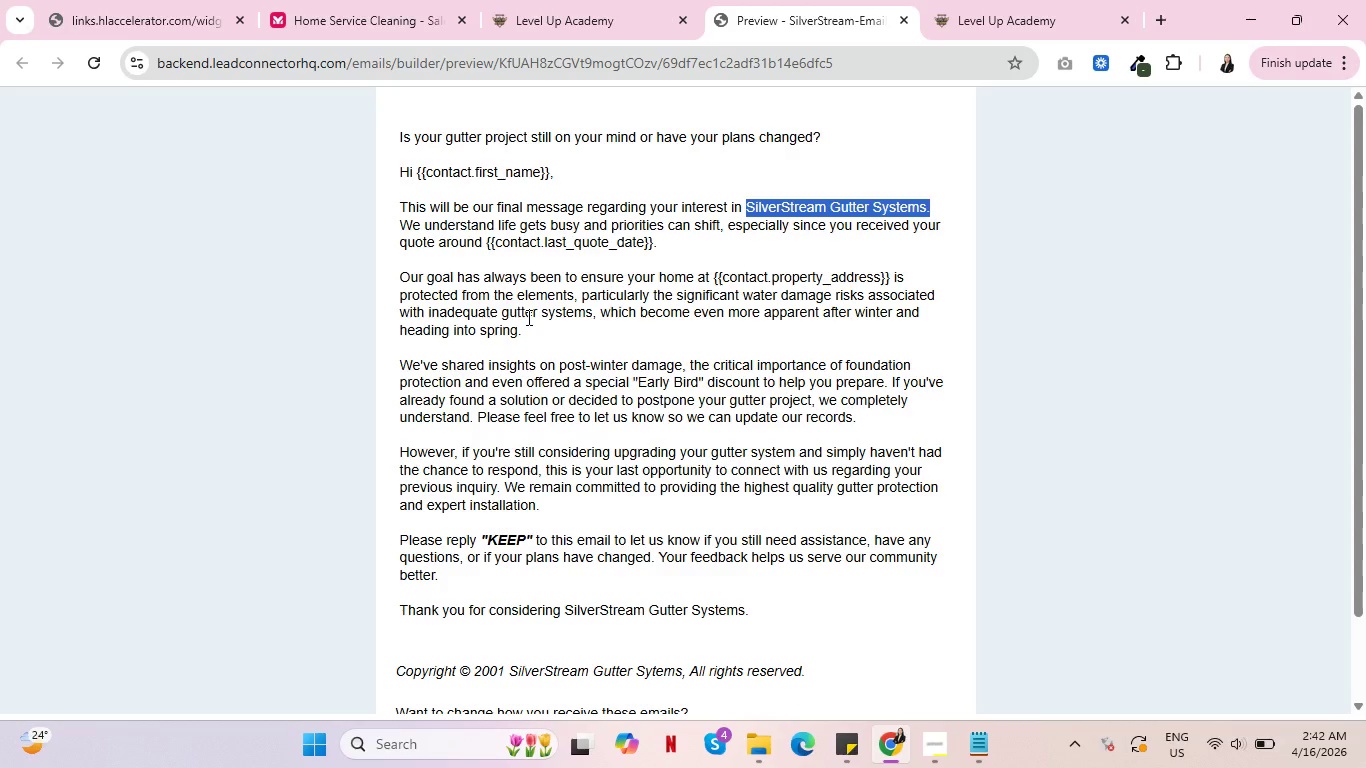 
wait(8.23)
 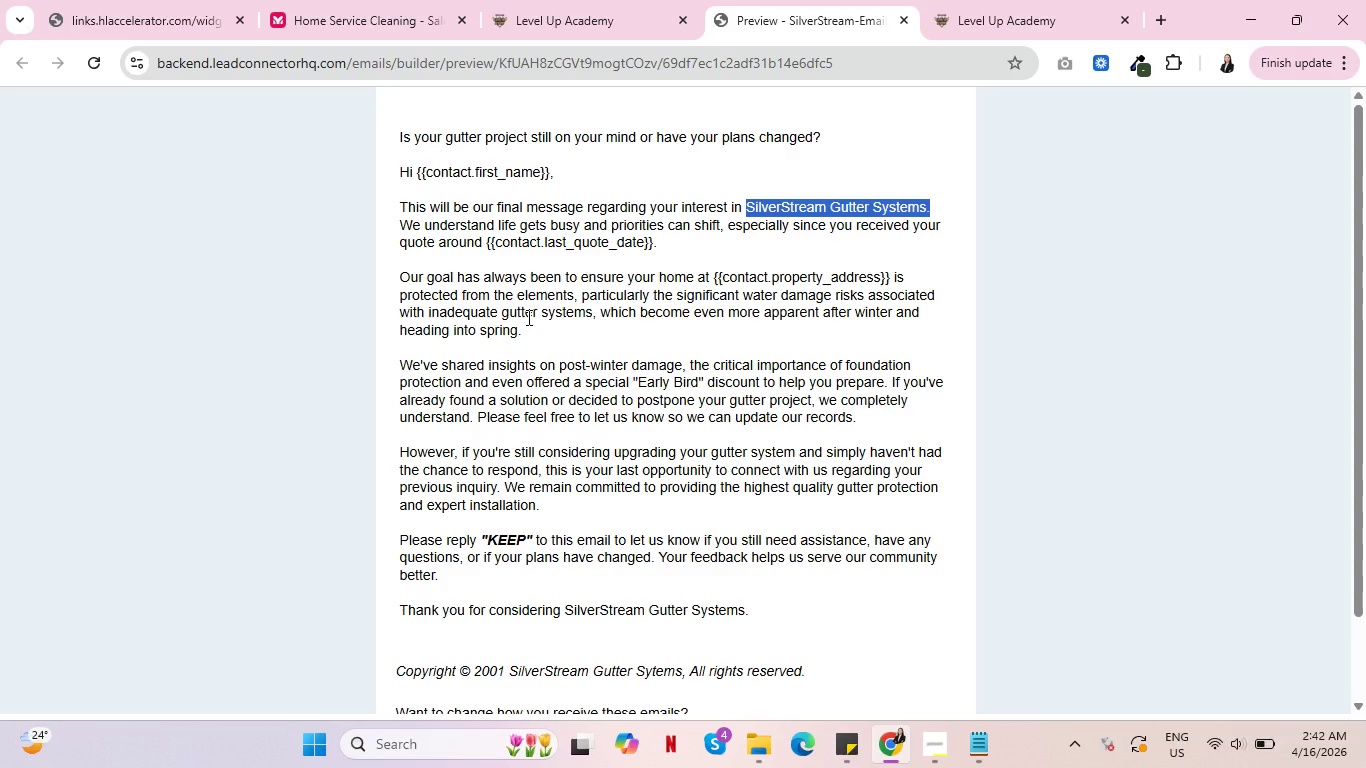 
key(Control+ControlLeft)
 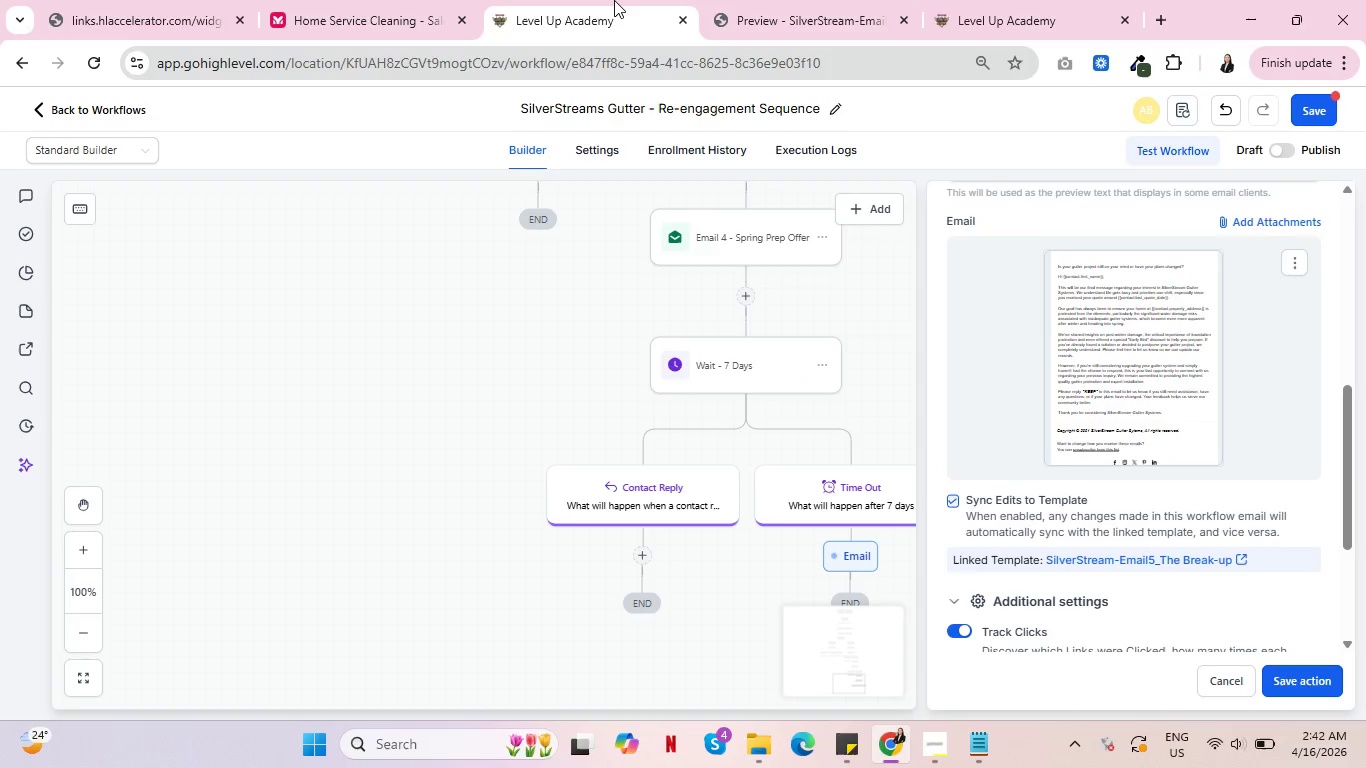 
left_click([614, 0])
 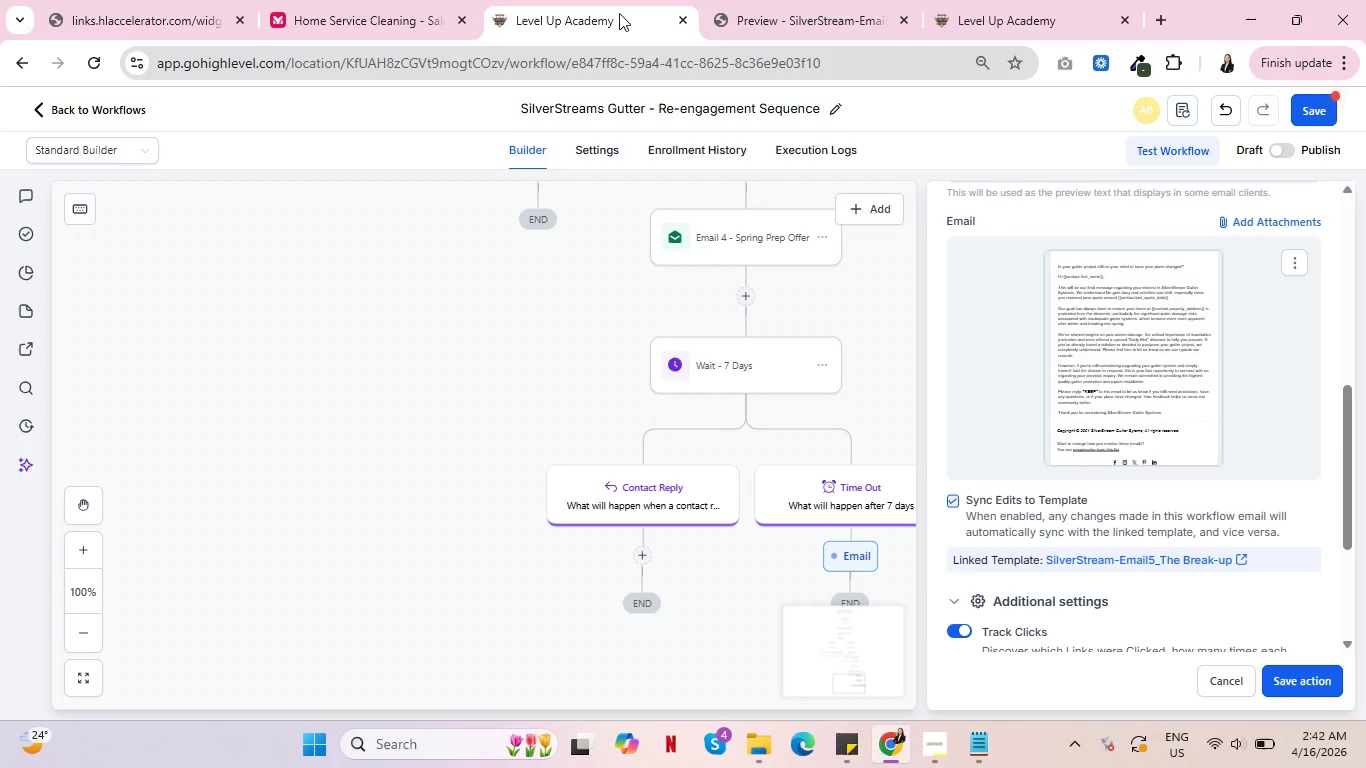 
wait(5.98)
 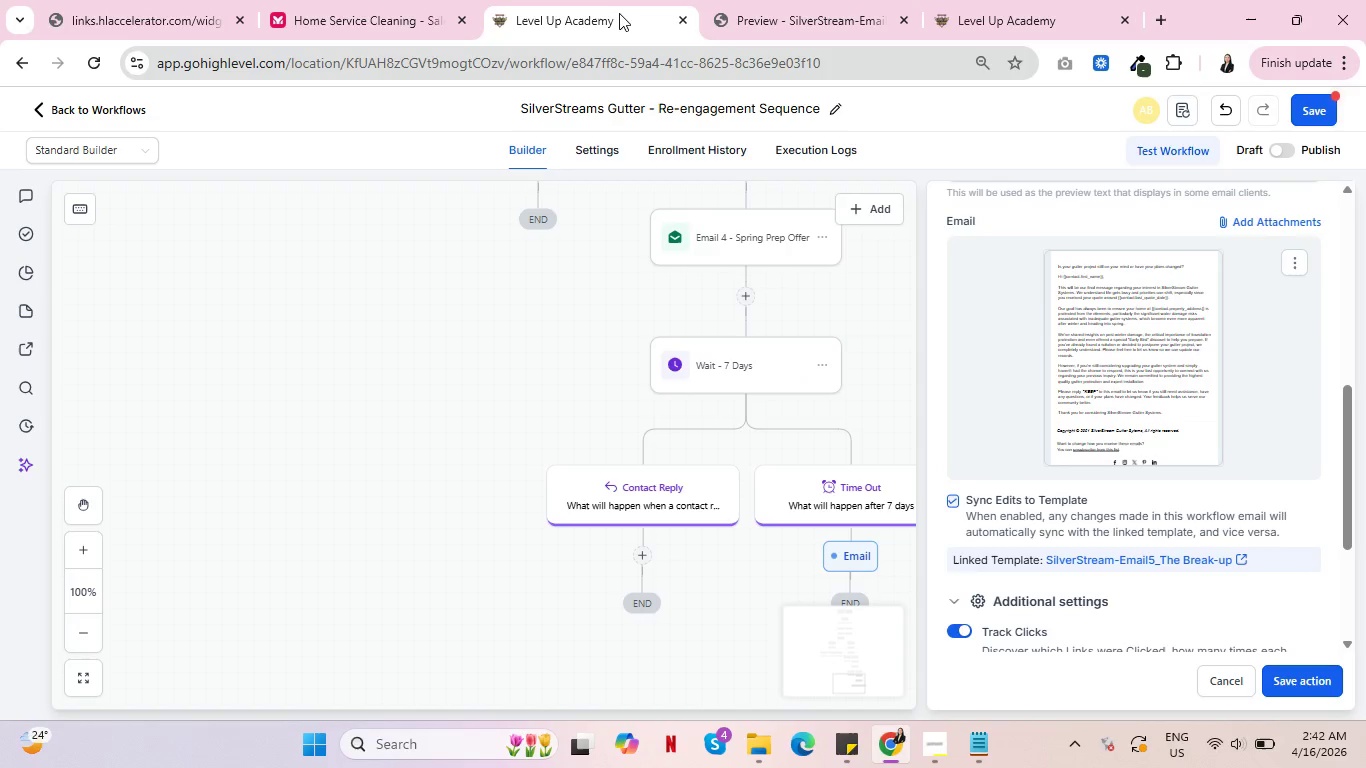 
scroll: coordinate [1180, 437], scroll_direction: down, amount: 5.0
 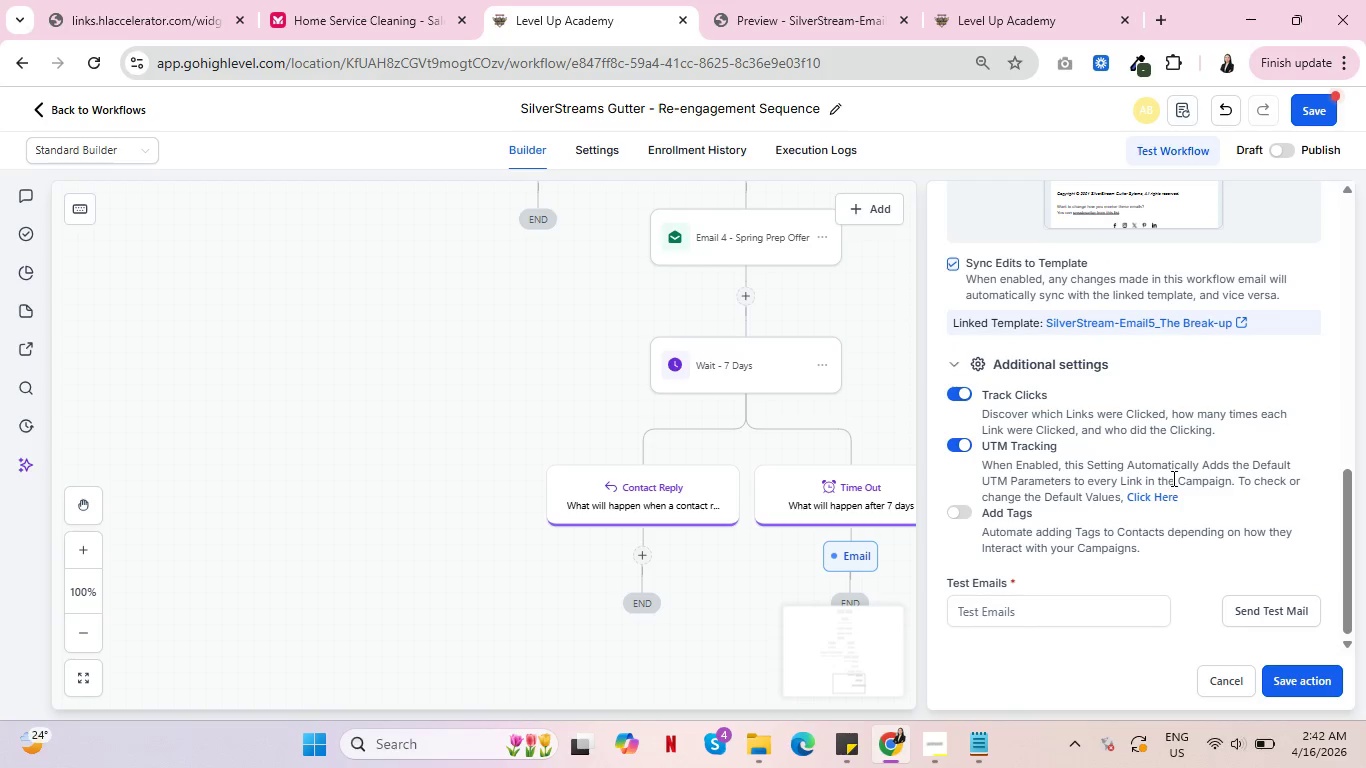 
scroll: coordinate [1179, 478], scroll_direction: up, amount: 9.0
 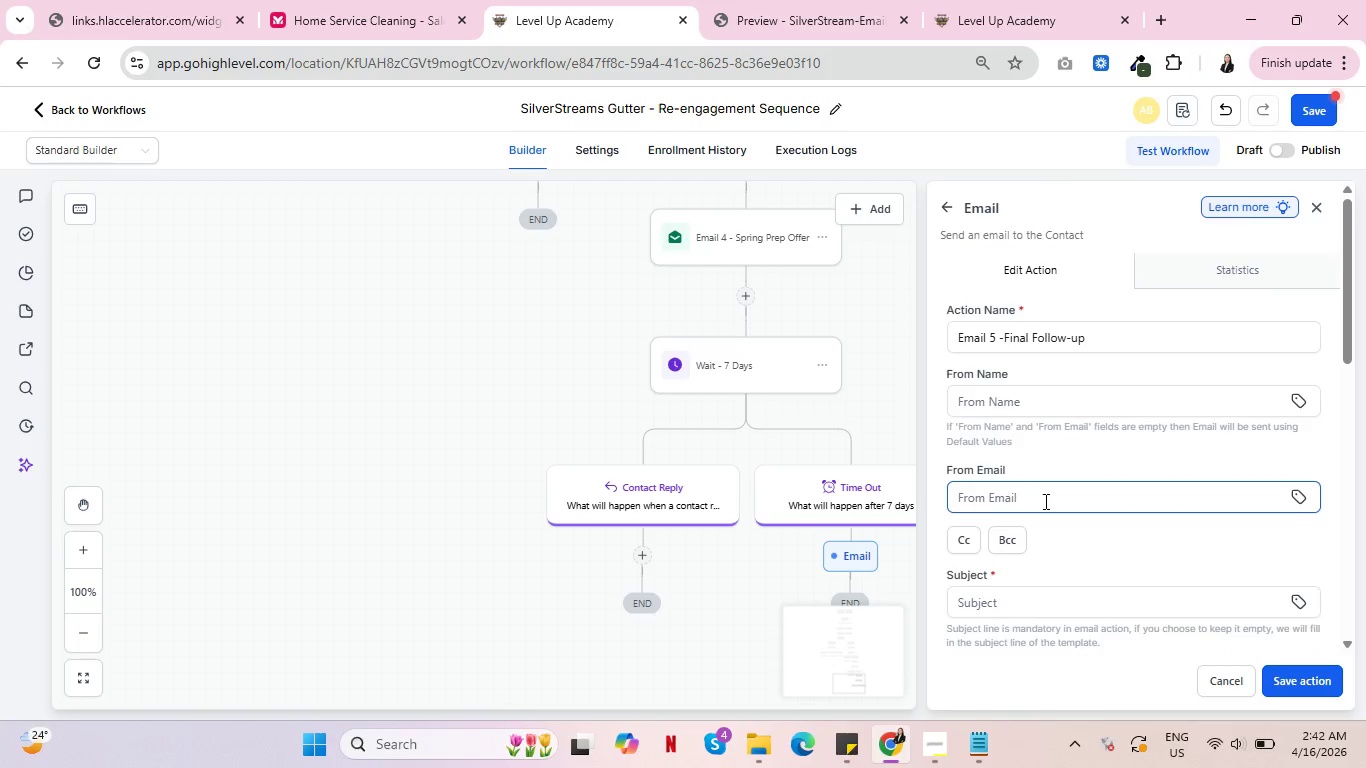 
scroll: coordinate [1044, 501], scroll_direction: down, amount: 2.0
 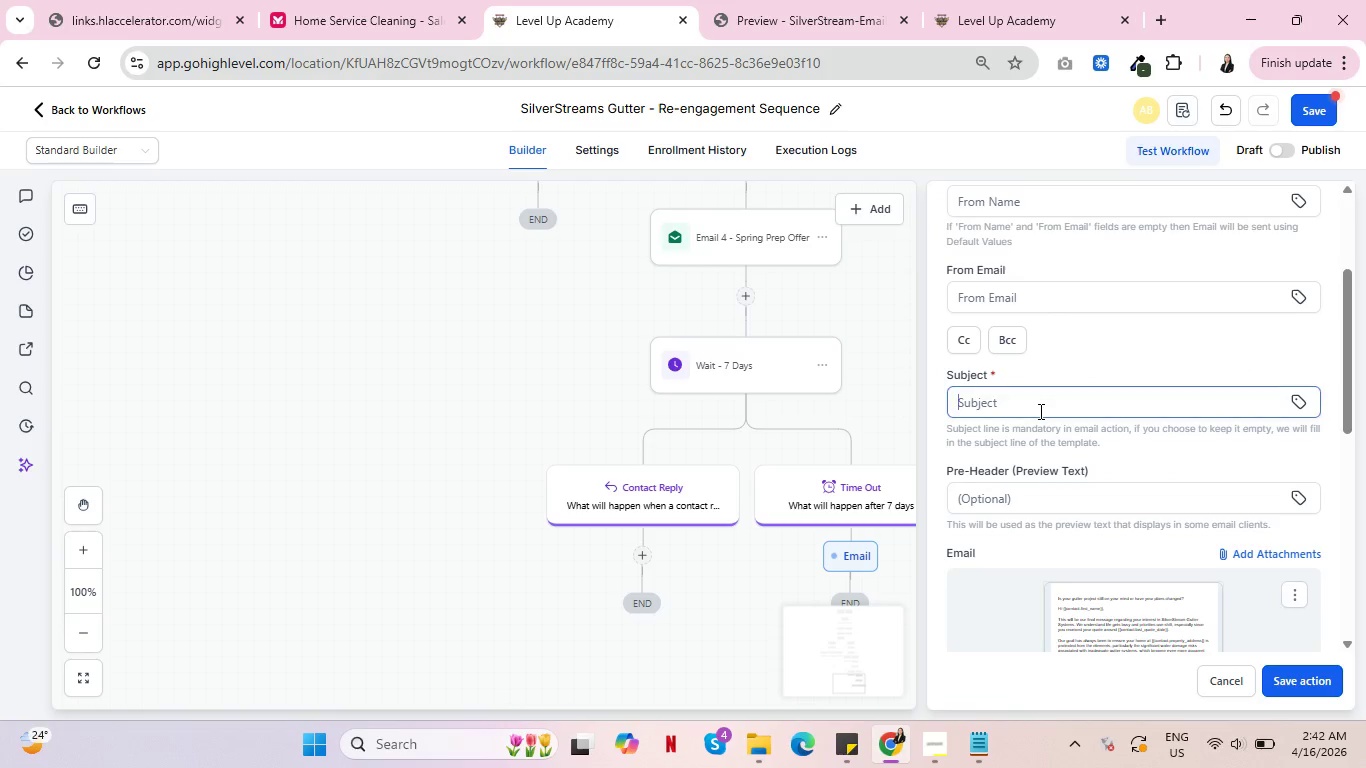 
left_click([1039, 411])
 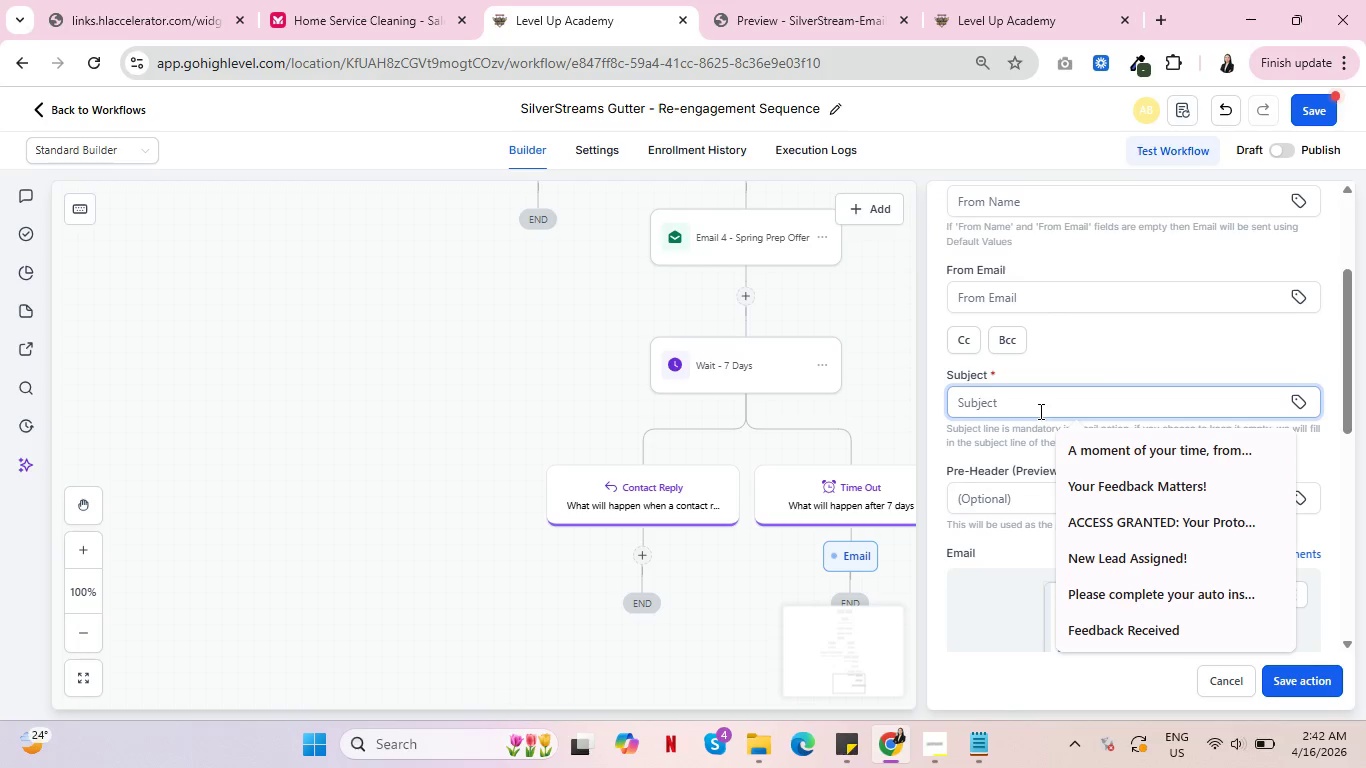 
key(Shift+ShiftRight)
 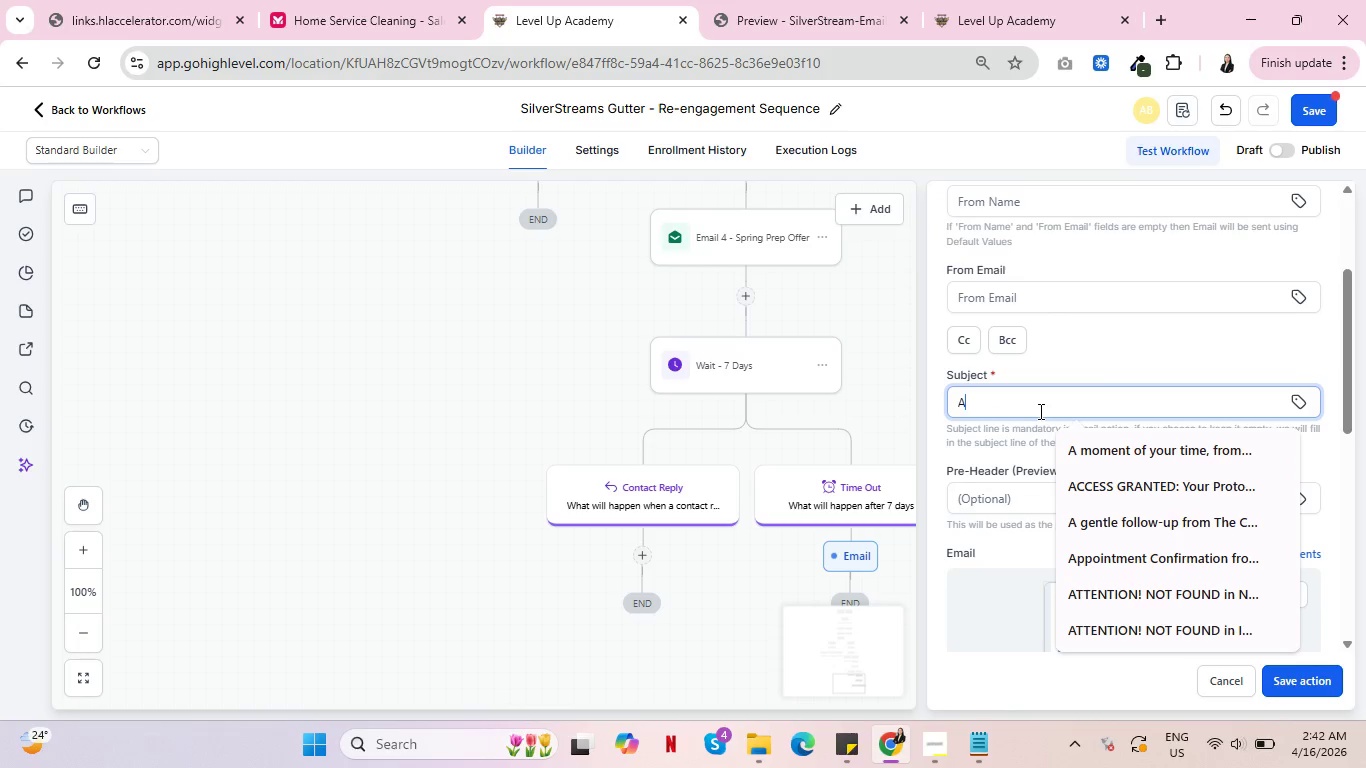 
key(Shift+A)
 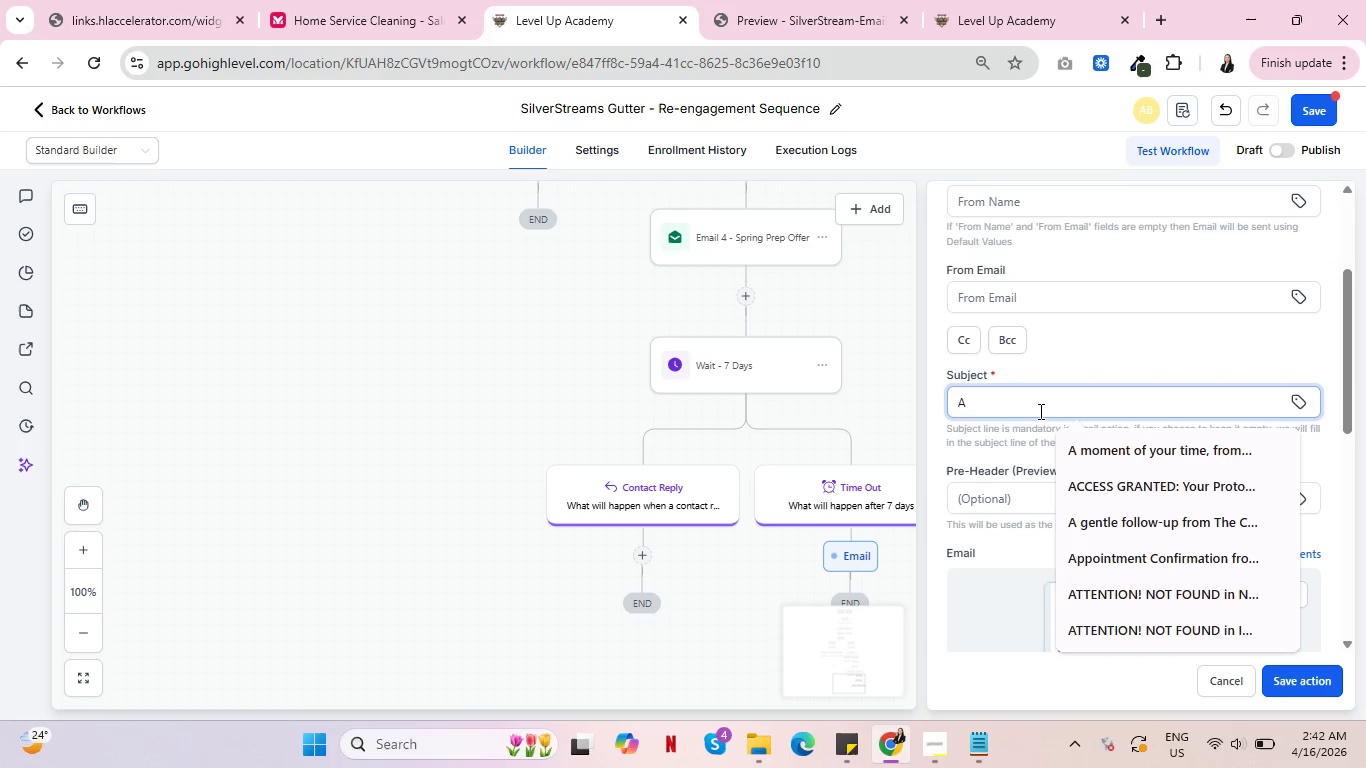 
wait(9.88)
 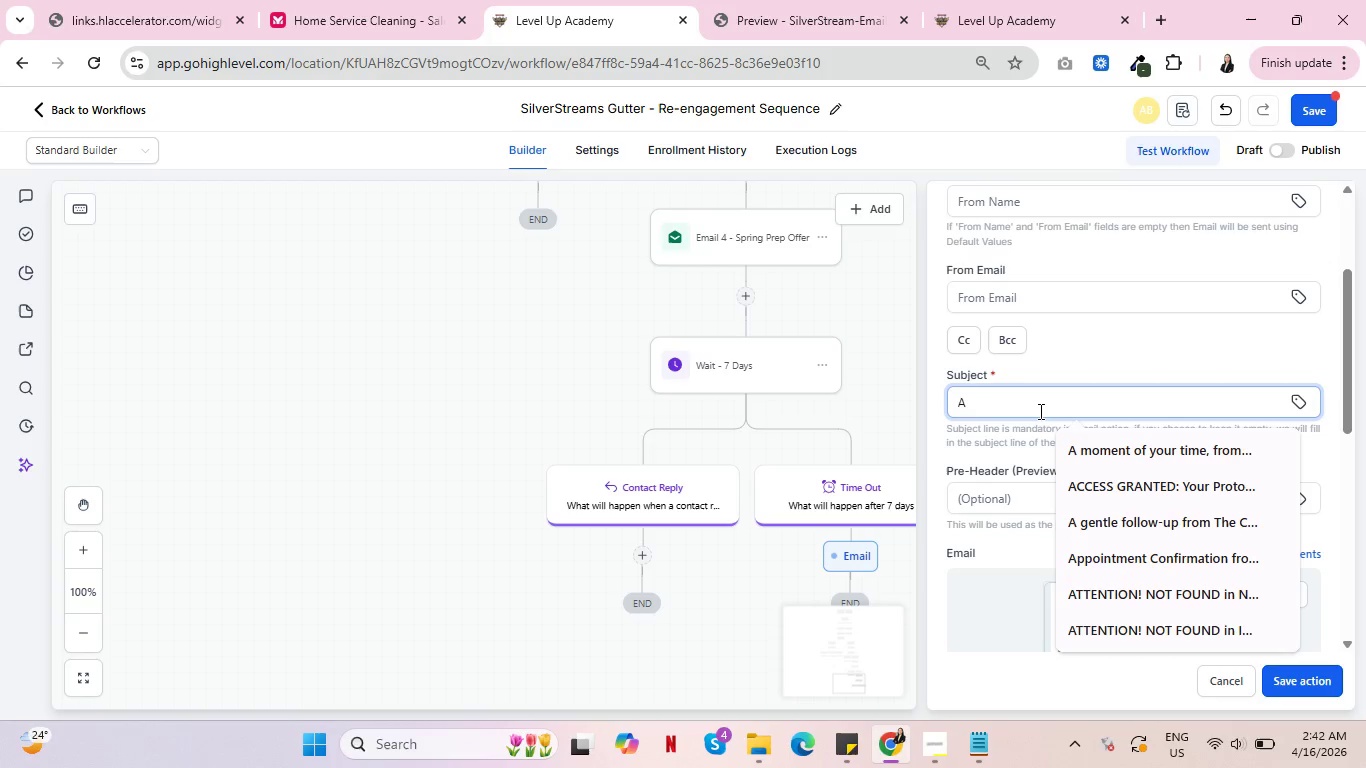 
type( Final Check-in for Your )
 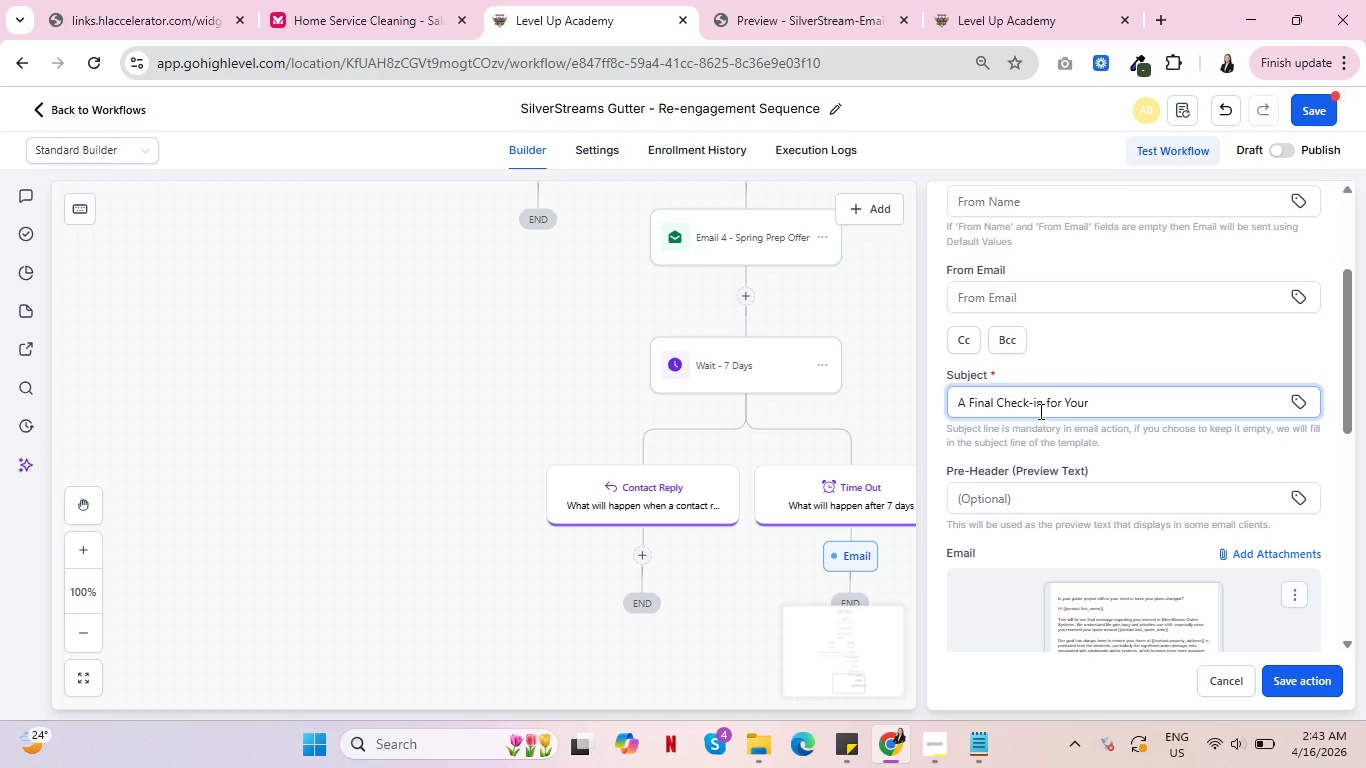 
type(Home)
 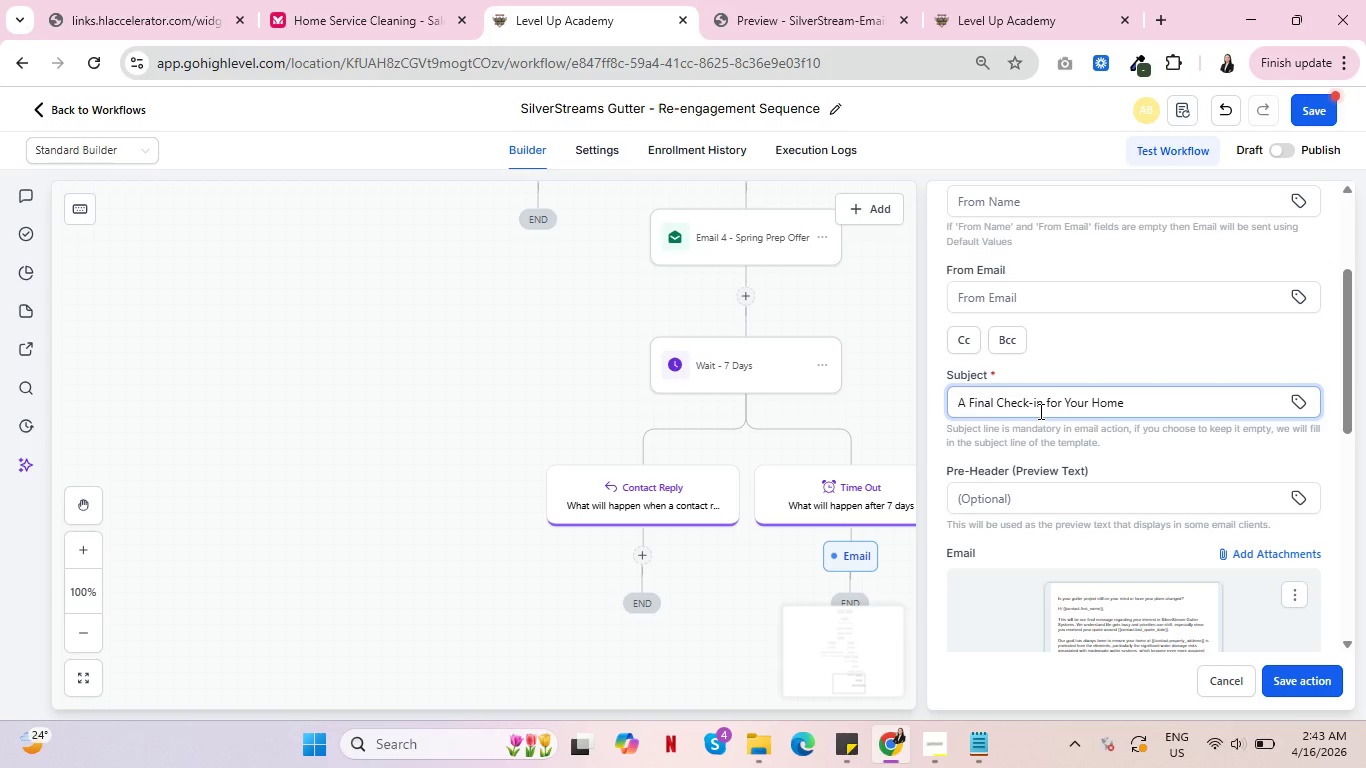 
wait(6.25)
 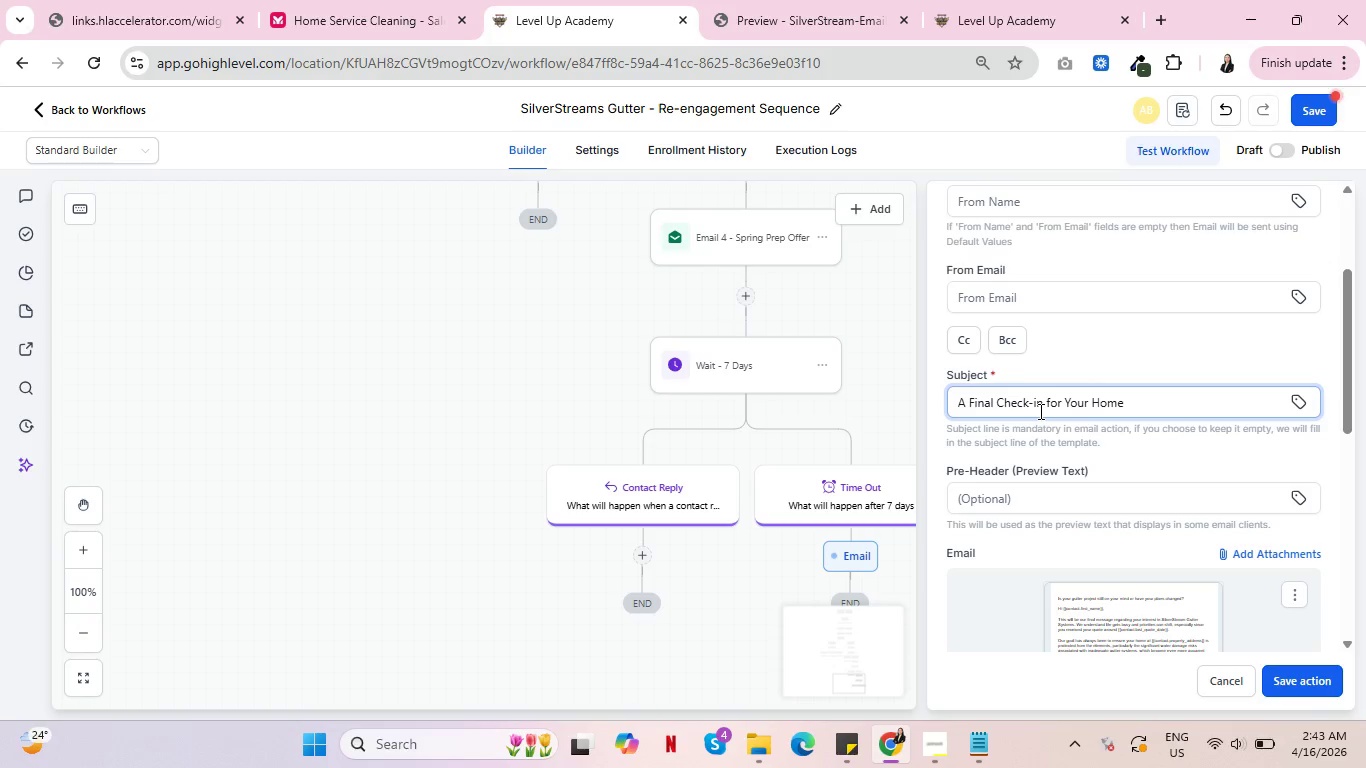 
type( at )
 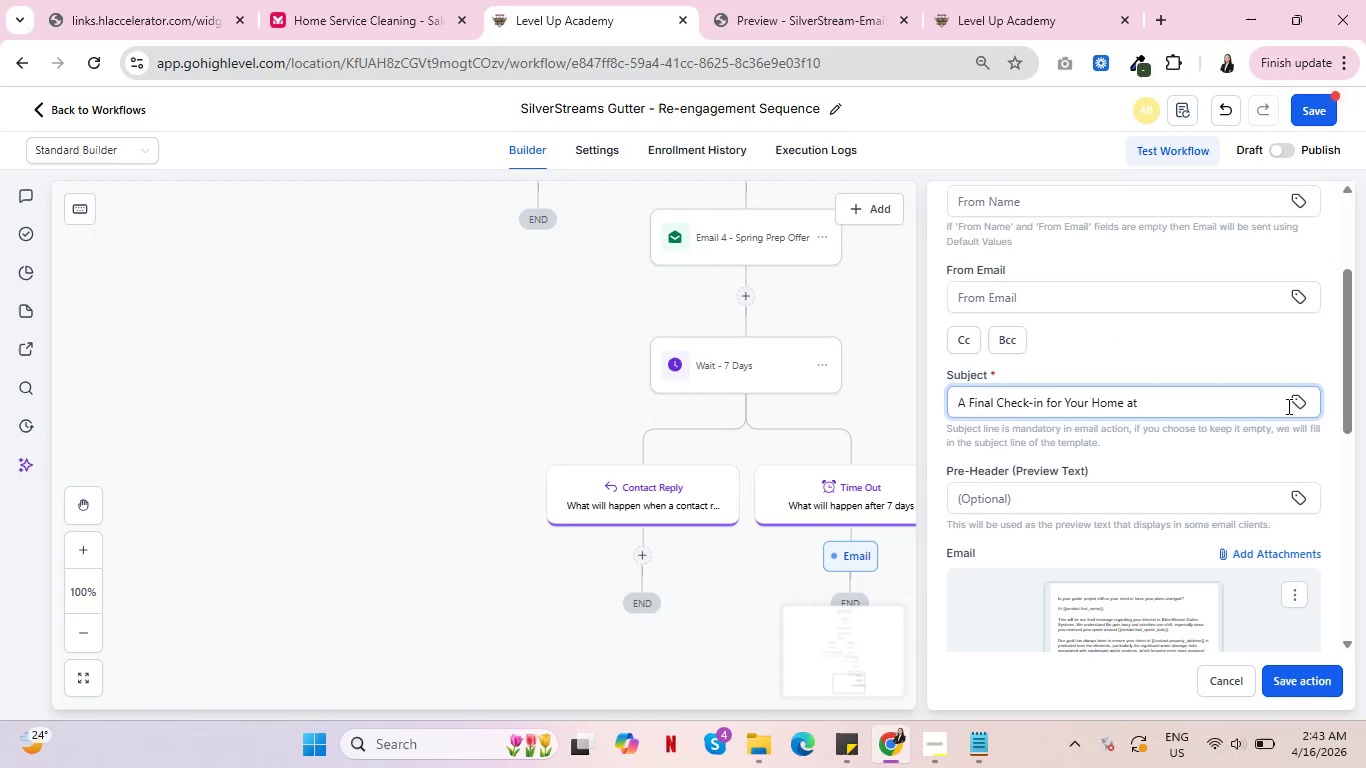 
left_click([1298, 402])
 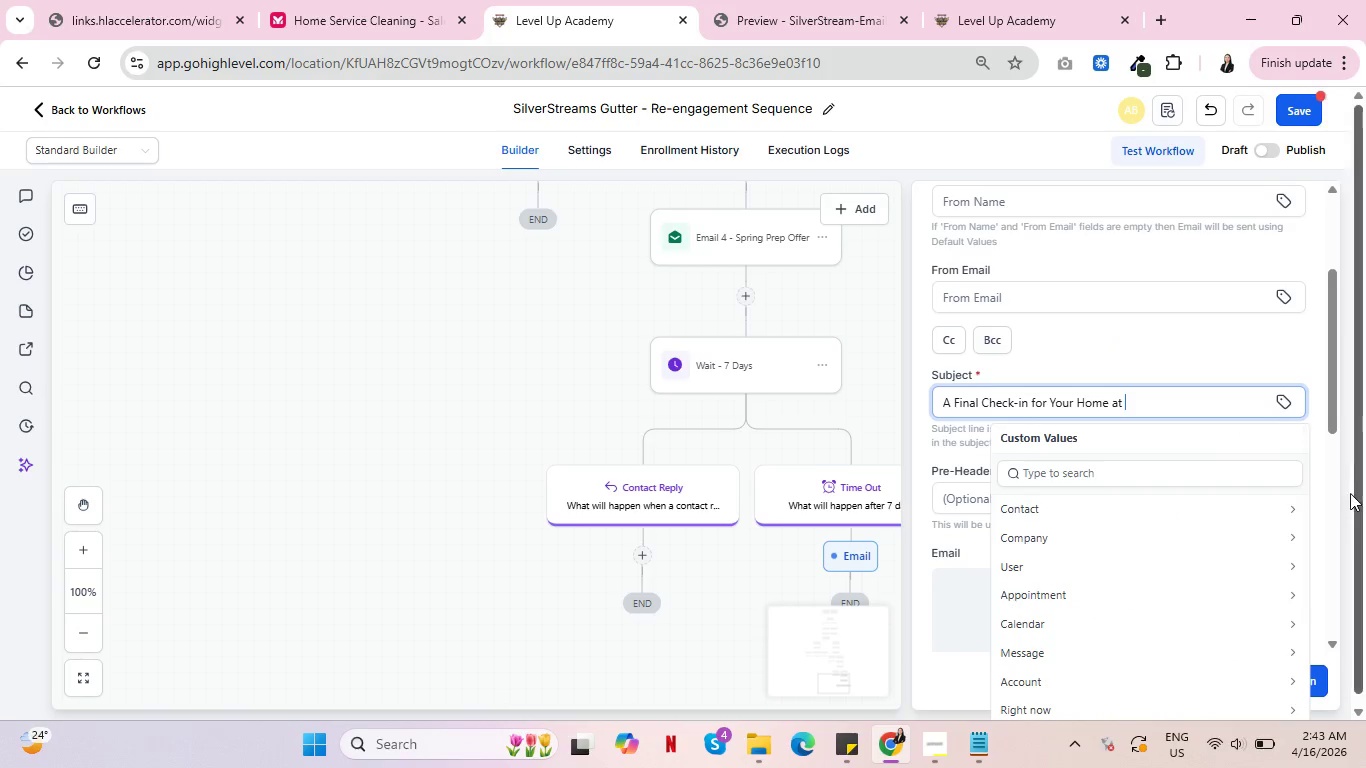 
scroll: coordinate [1300, 443], scroll_direction: down, amount: 5.0
 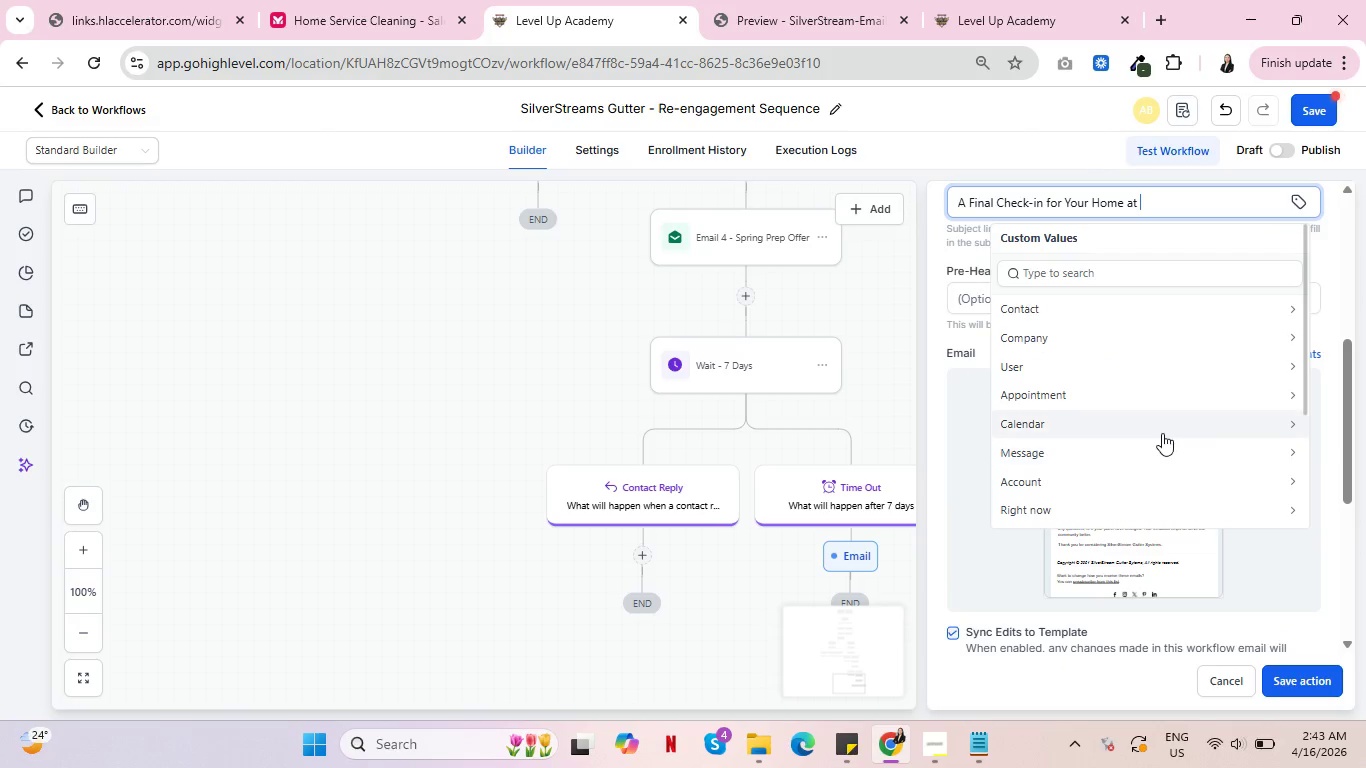 
scroll: coordinate [1224, 402], scroll_direction: up, amount: 5.0
 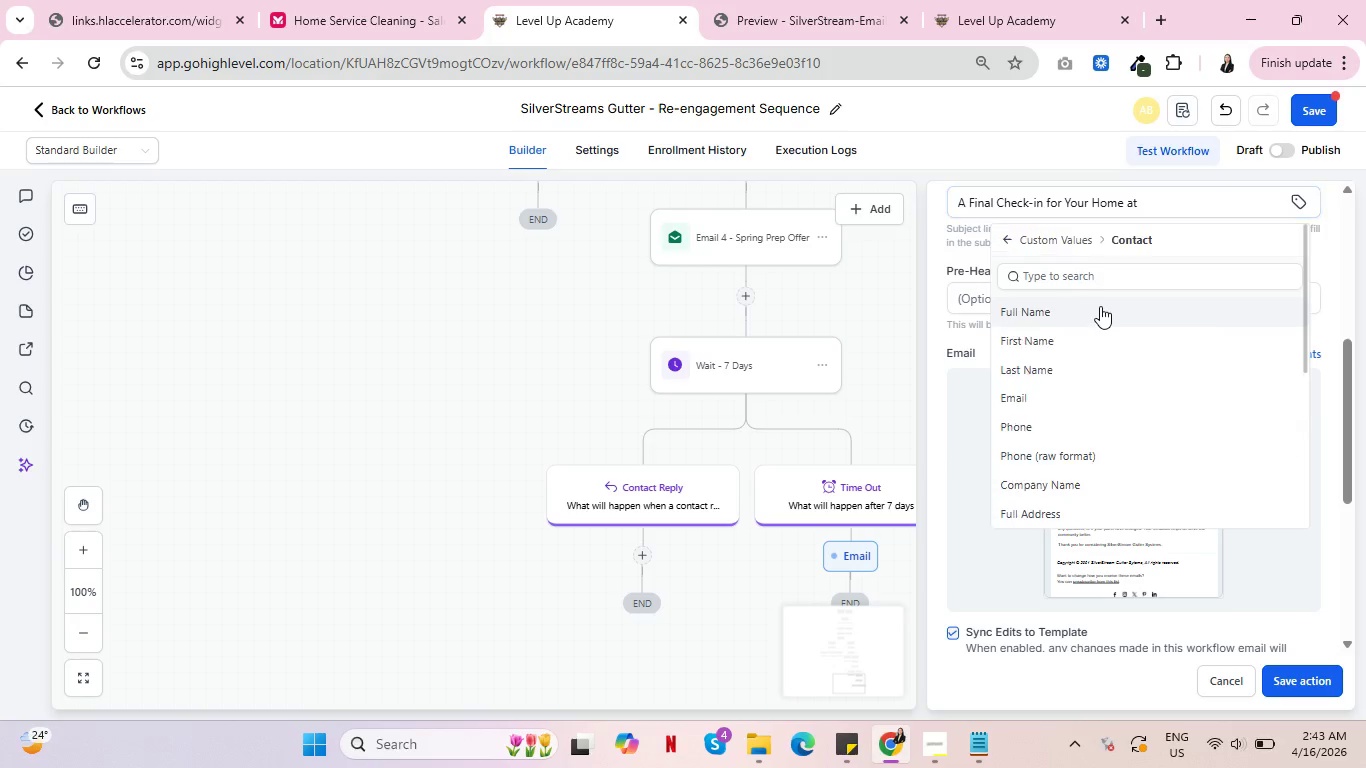 
left_click([1102, 306])
 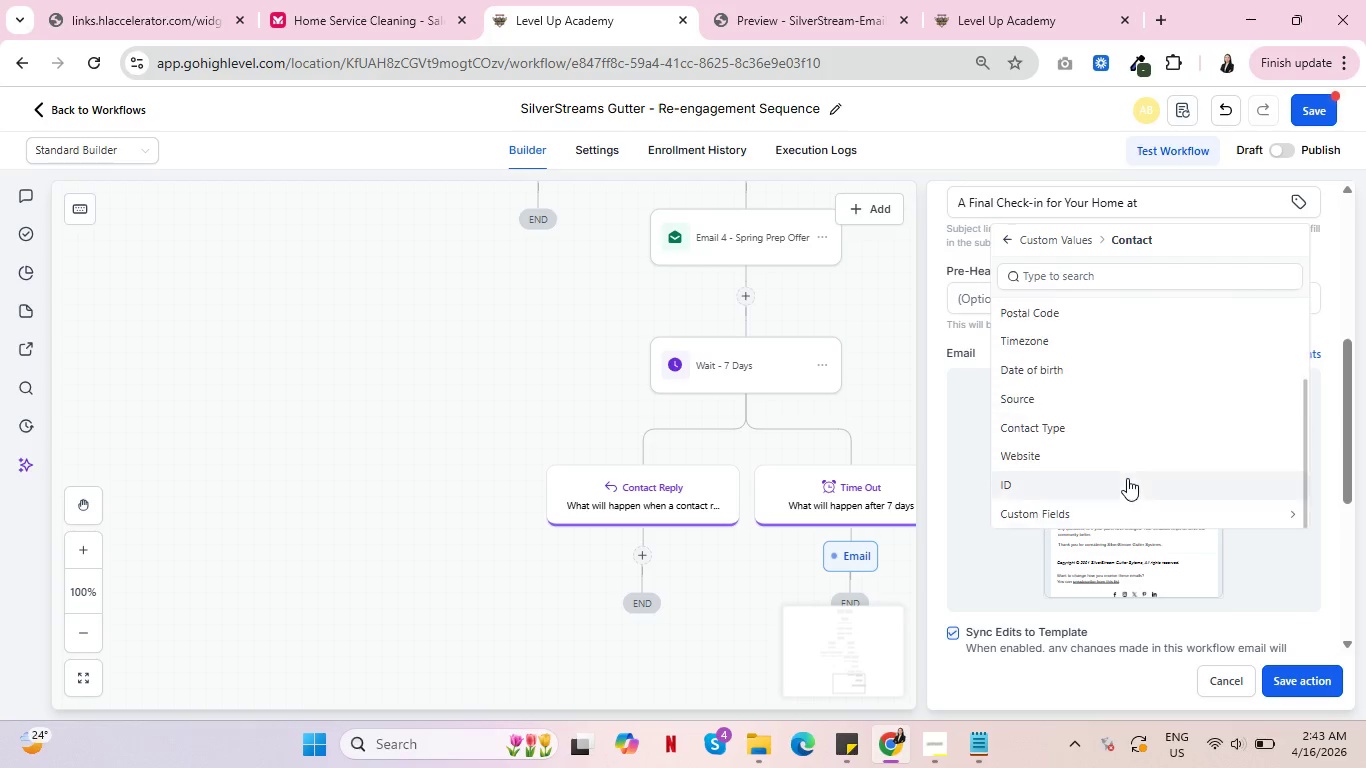 
scroll: coordinate [1136, 474], scroll_direction: down, amount: 6.0
 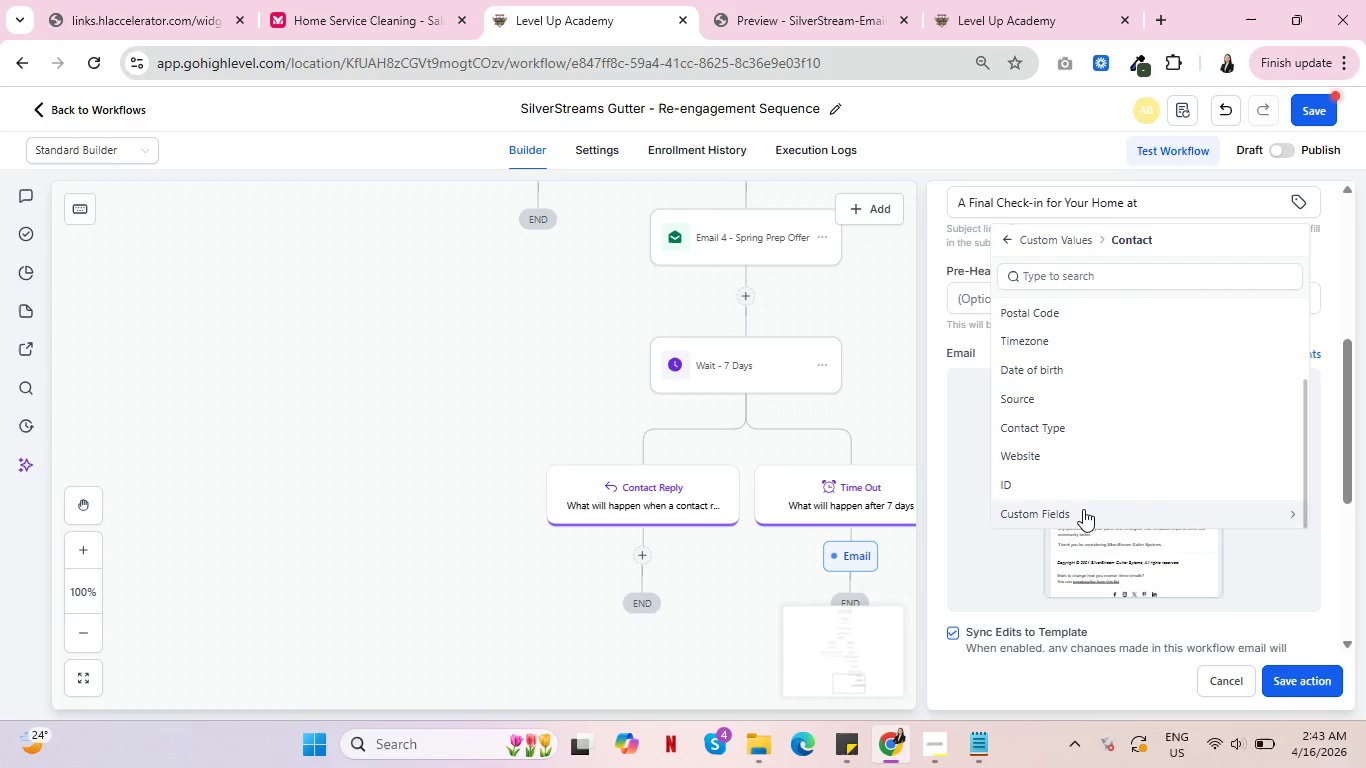 
left_click([1083, 509])
 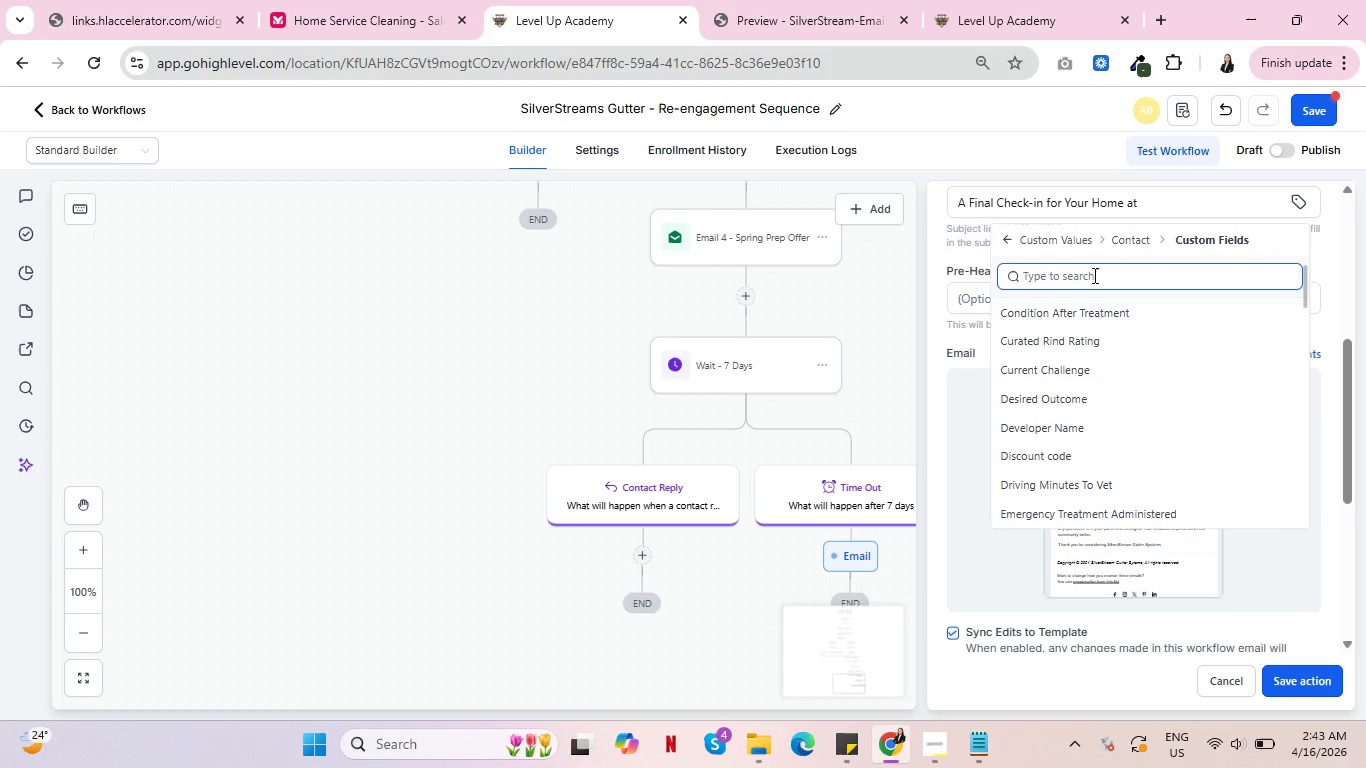 
left_click([1093, 275])
 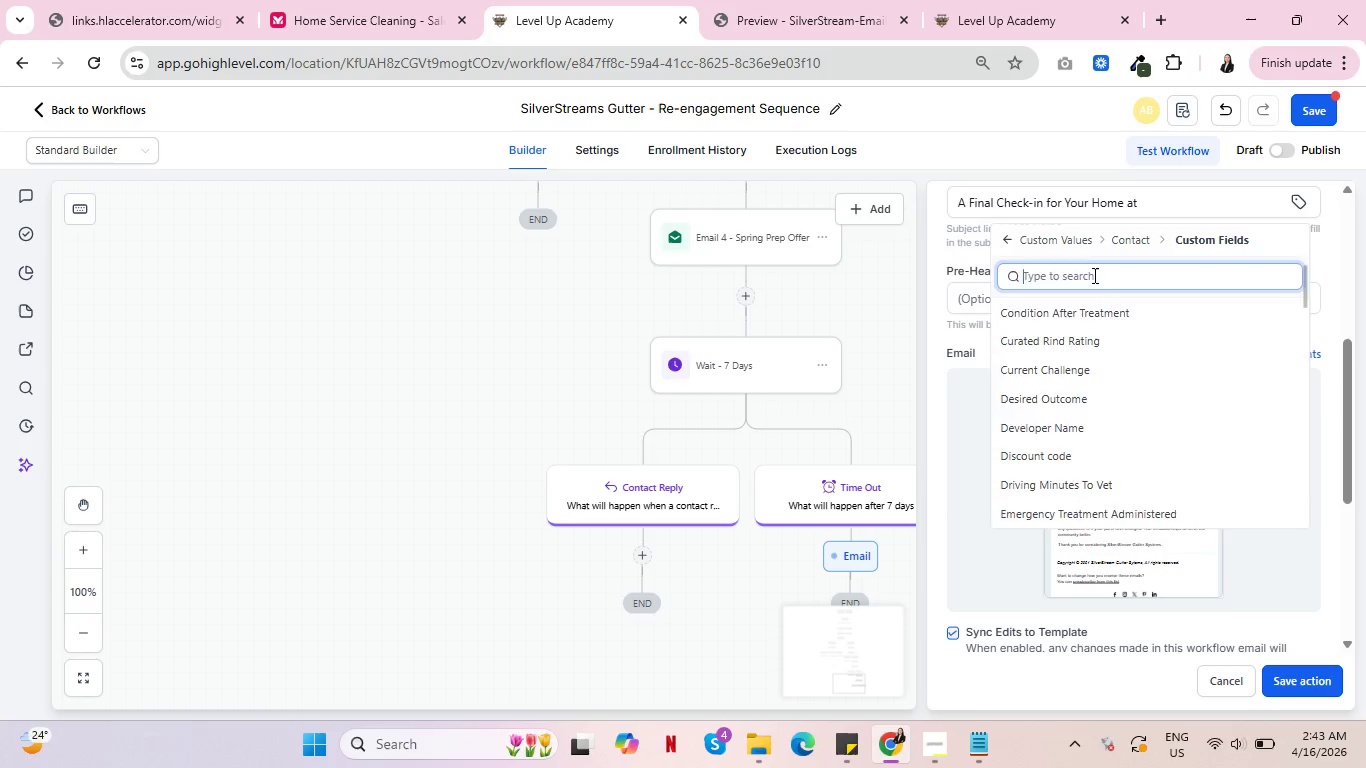 
type(proper)
 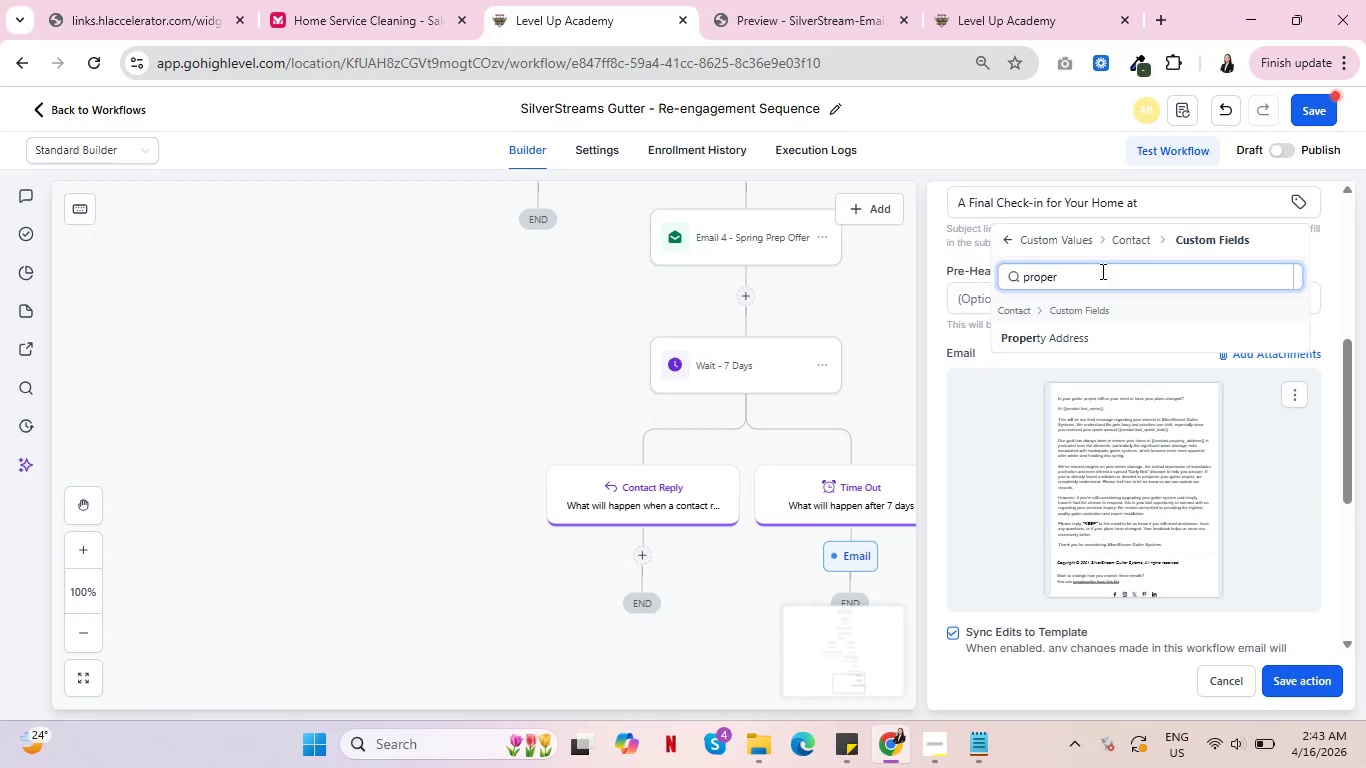 
wait(5.2)
 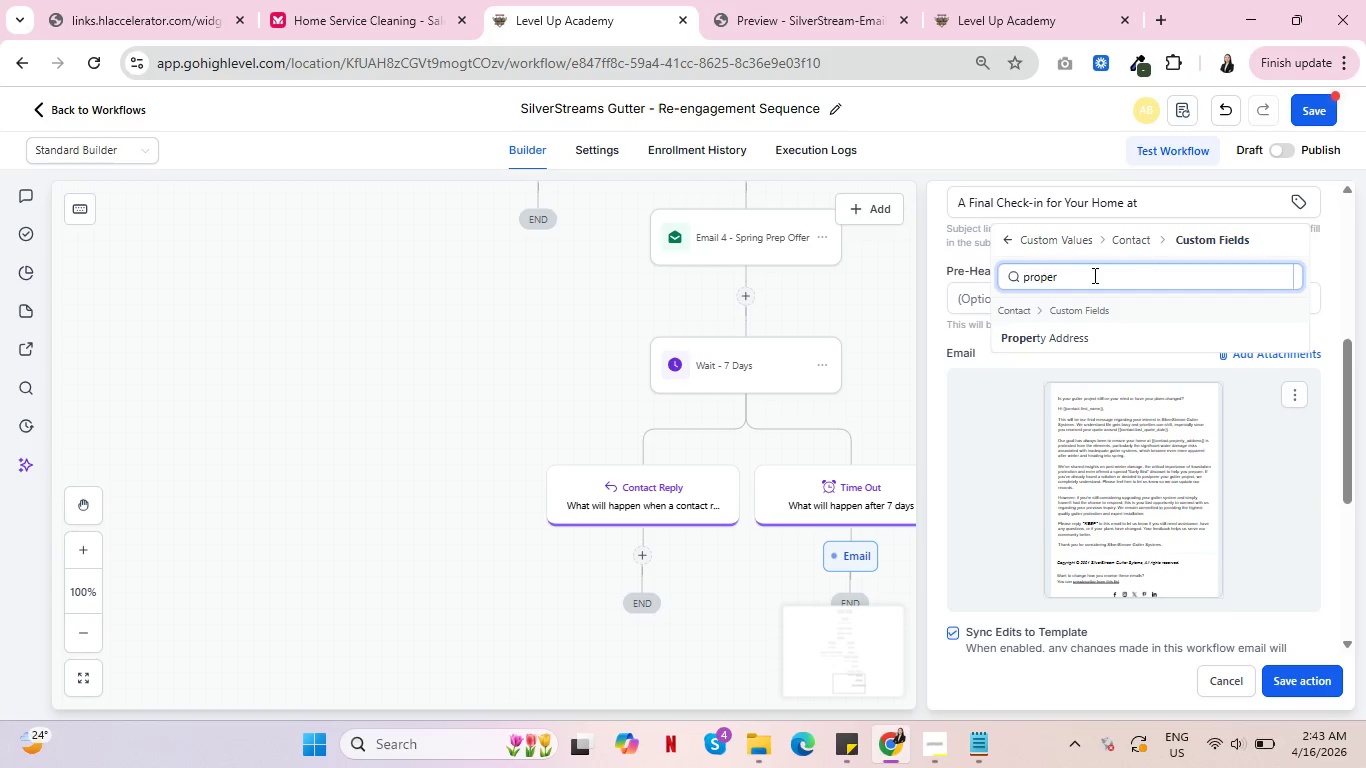 
key(Backspace)
 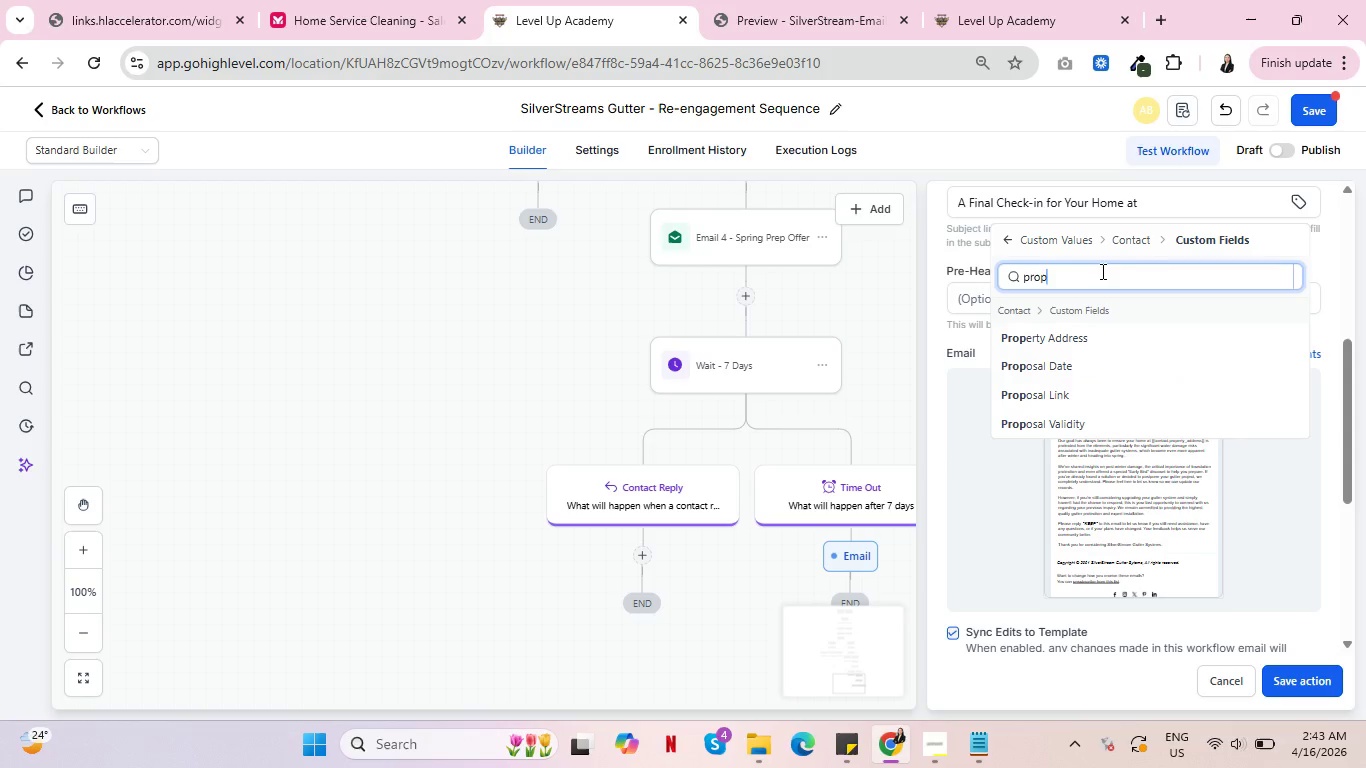 
key(Backspace)
 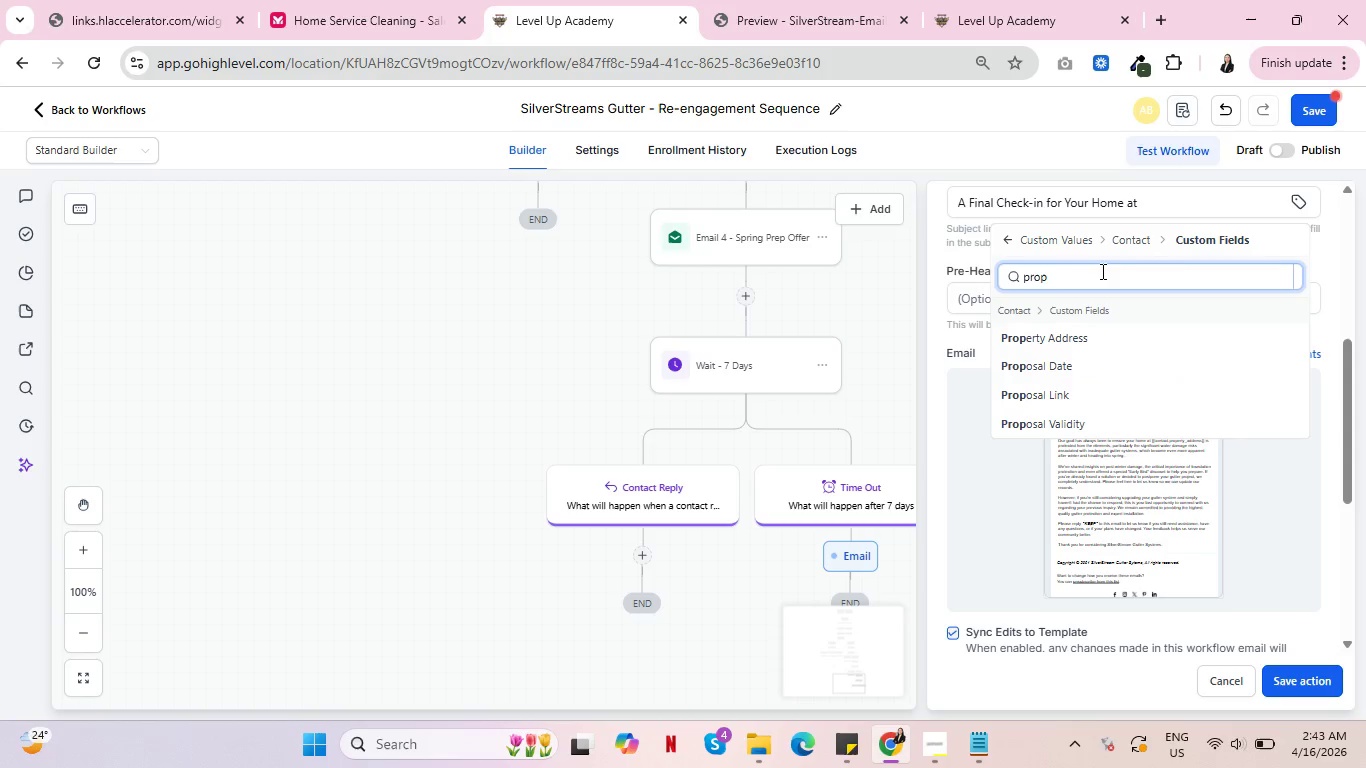 
key(Backspace)
 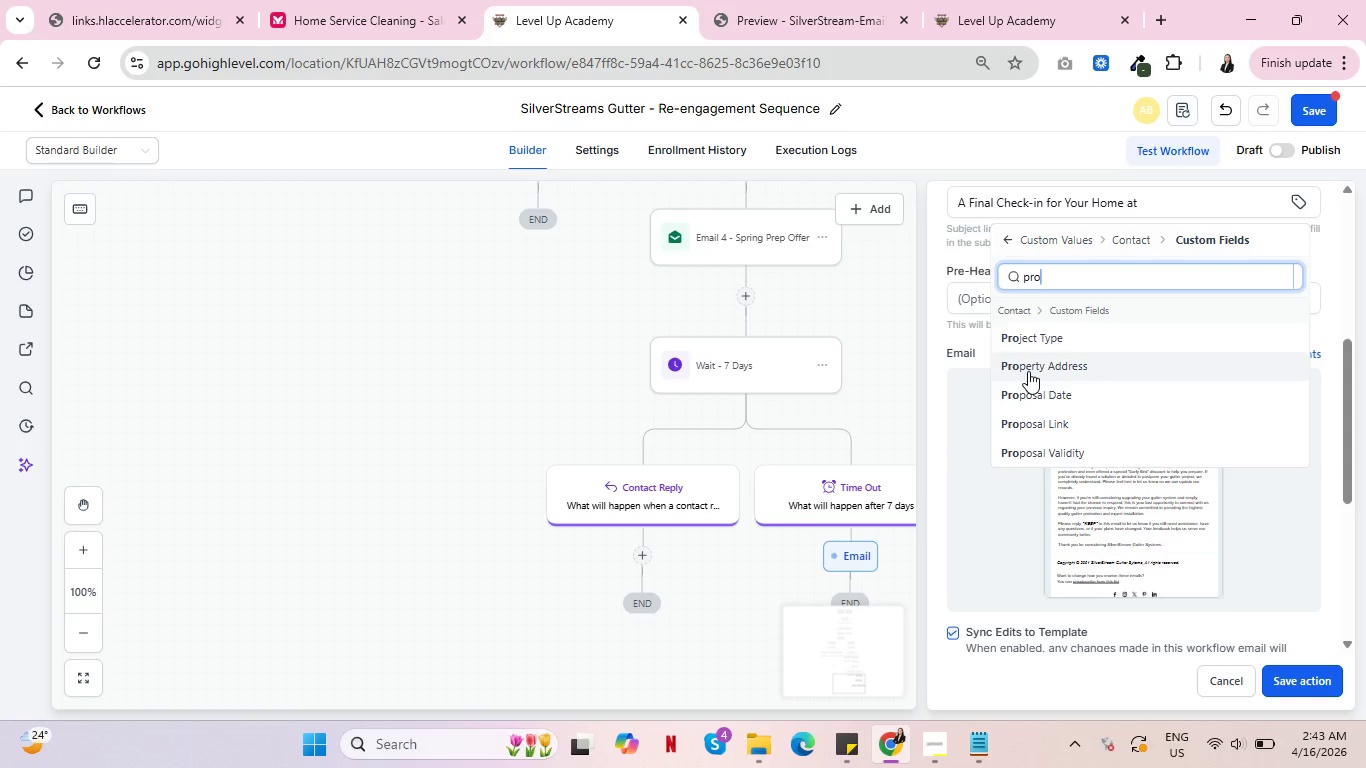 
left_click([1028, 371])
 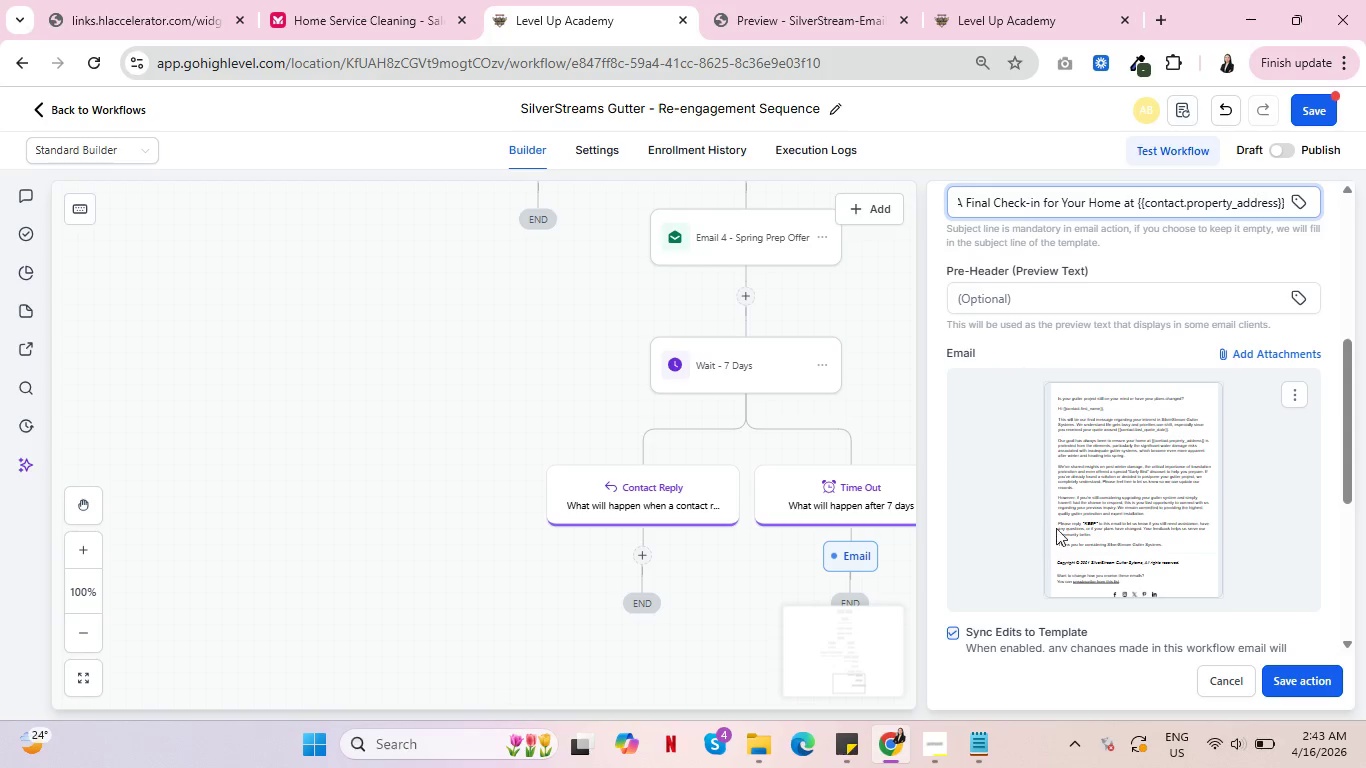 
scroll: coordinate [1107, 516], scroll_direction: down, amount: 6.0
 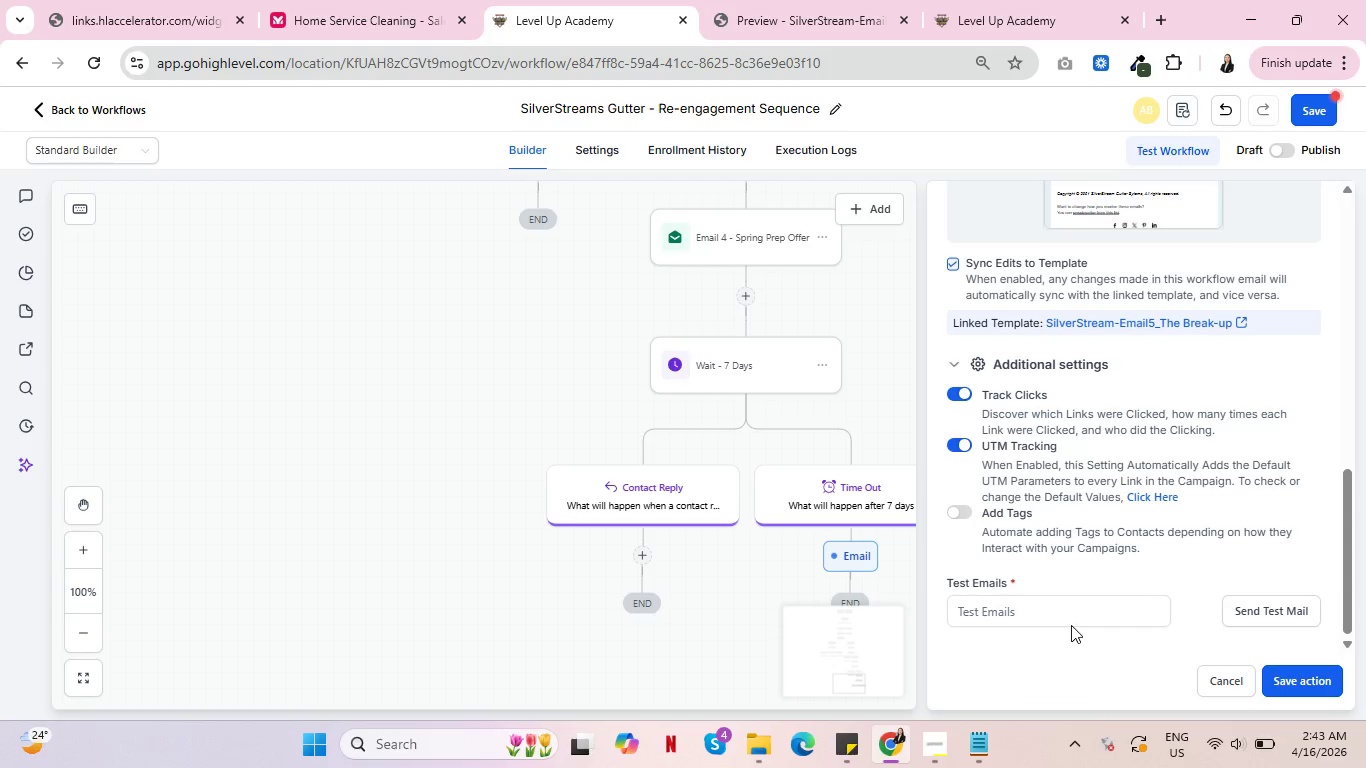 
left_click([1081, 608])
 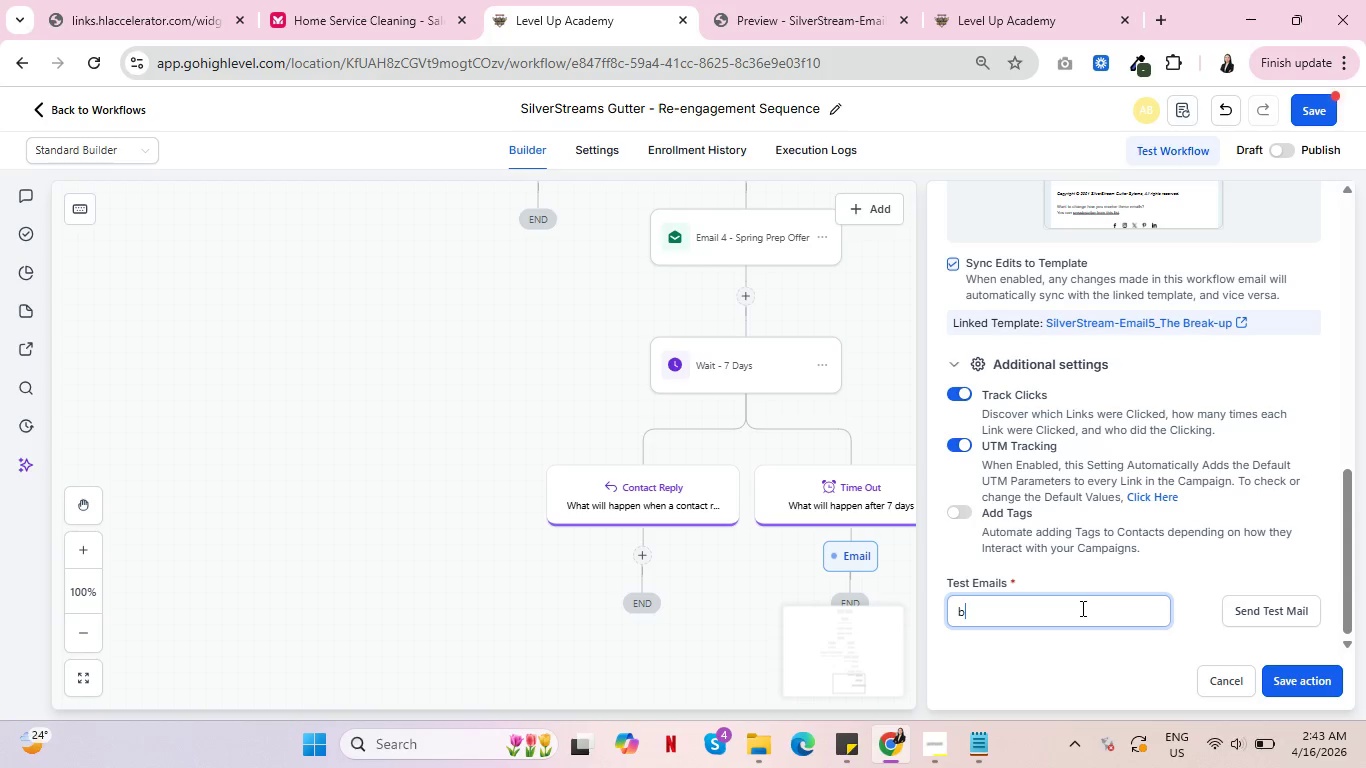 
type(breephin@gmail.com)
 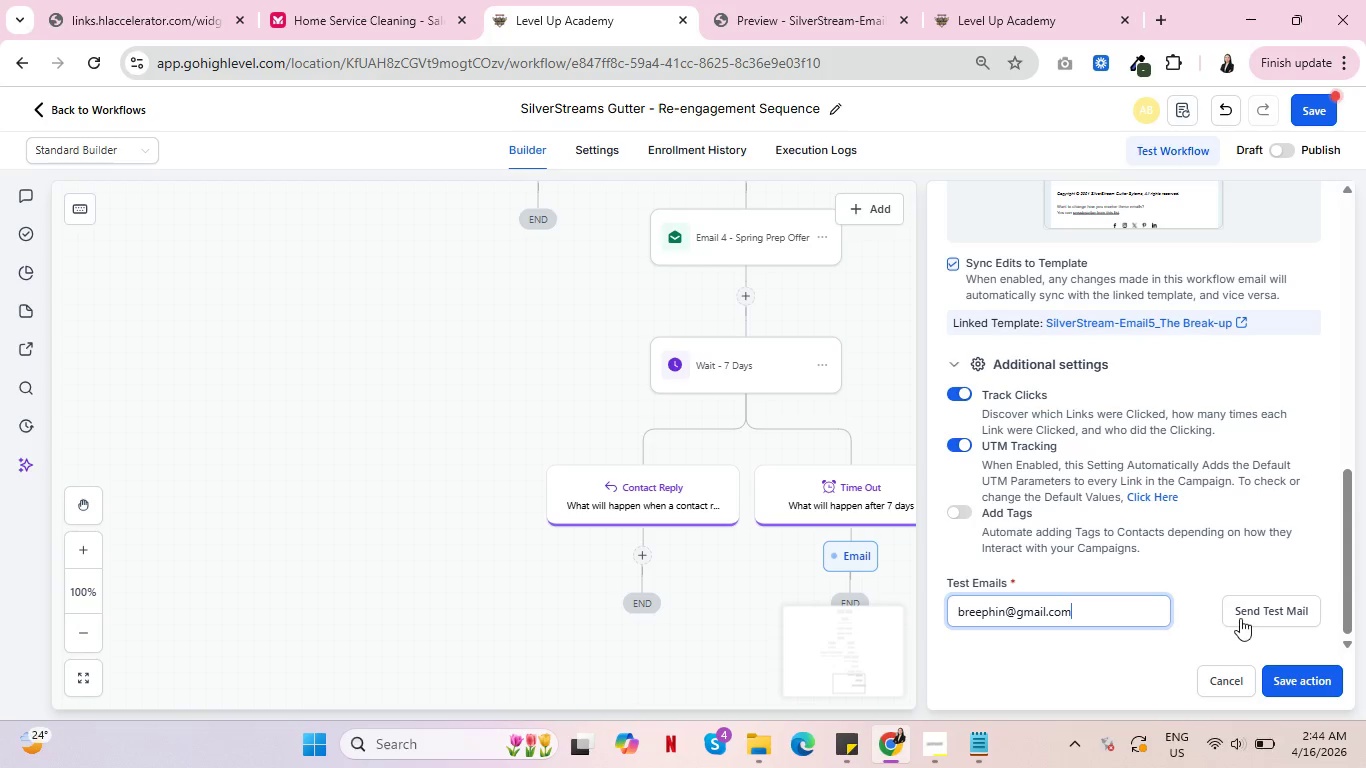 
left_click([1242, 618])
 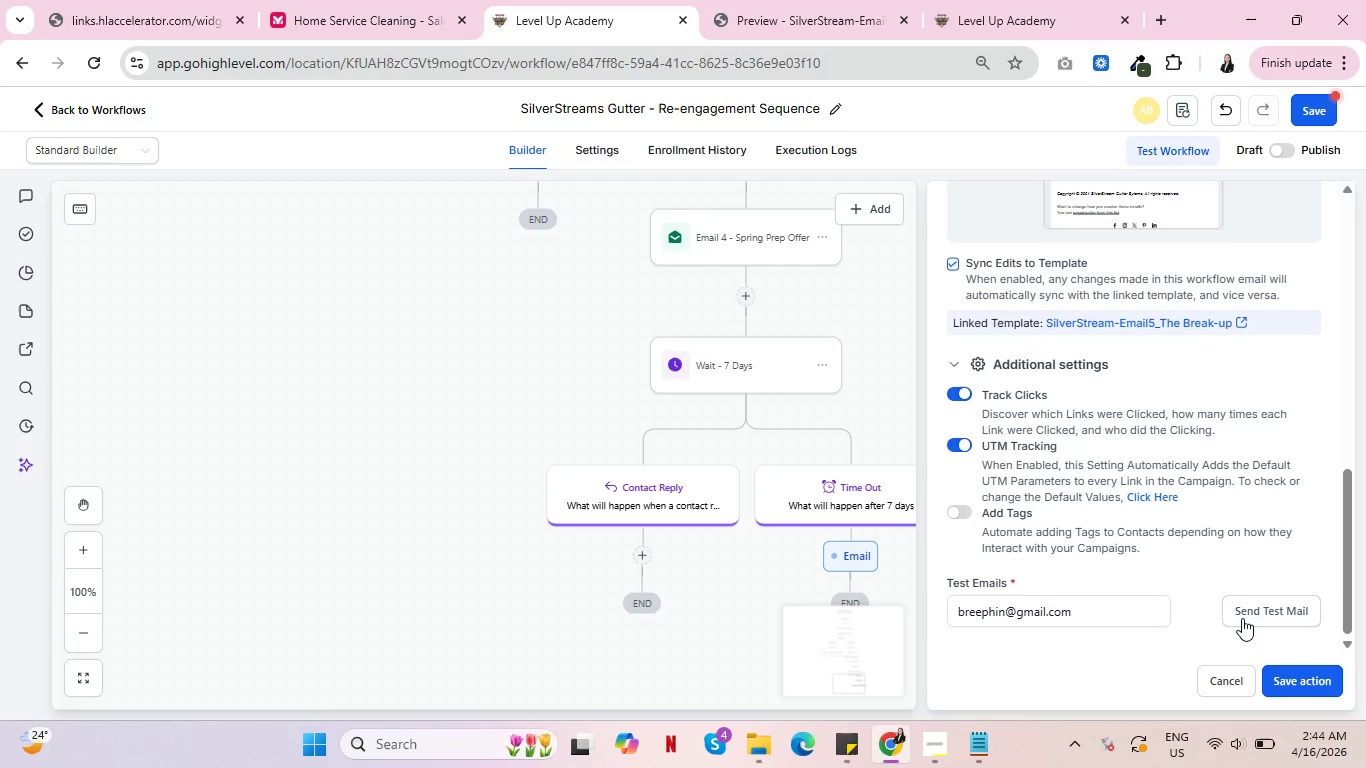 
wait(36.61)
 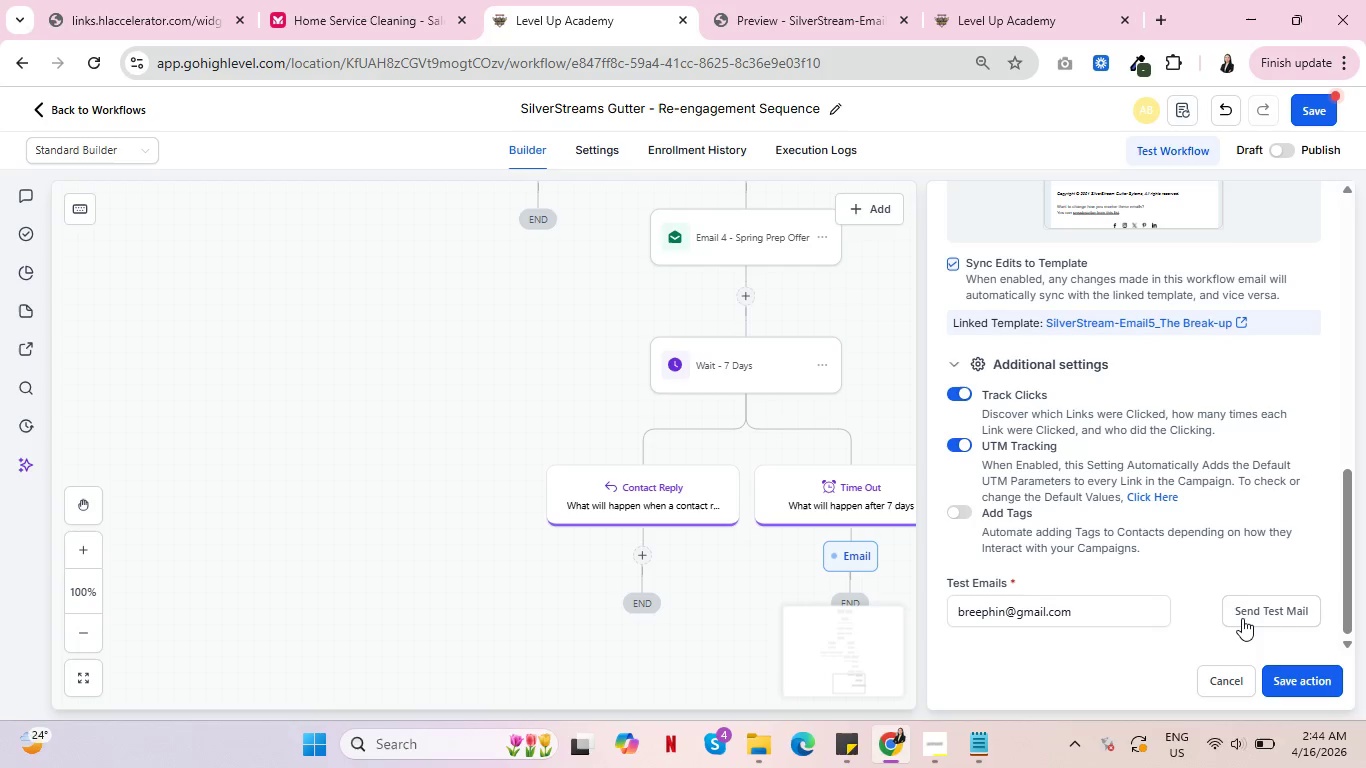 
scroll: coordinate [1191, 412], scroll_direction: up, amount: 14.0
 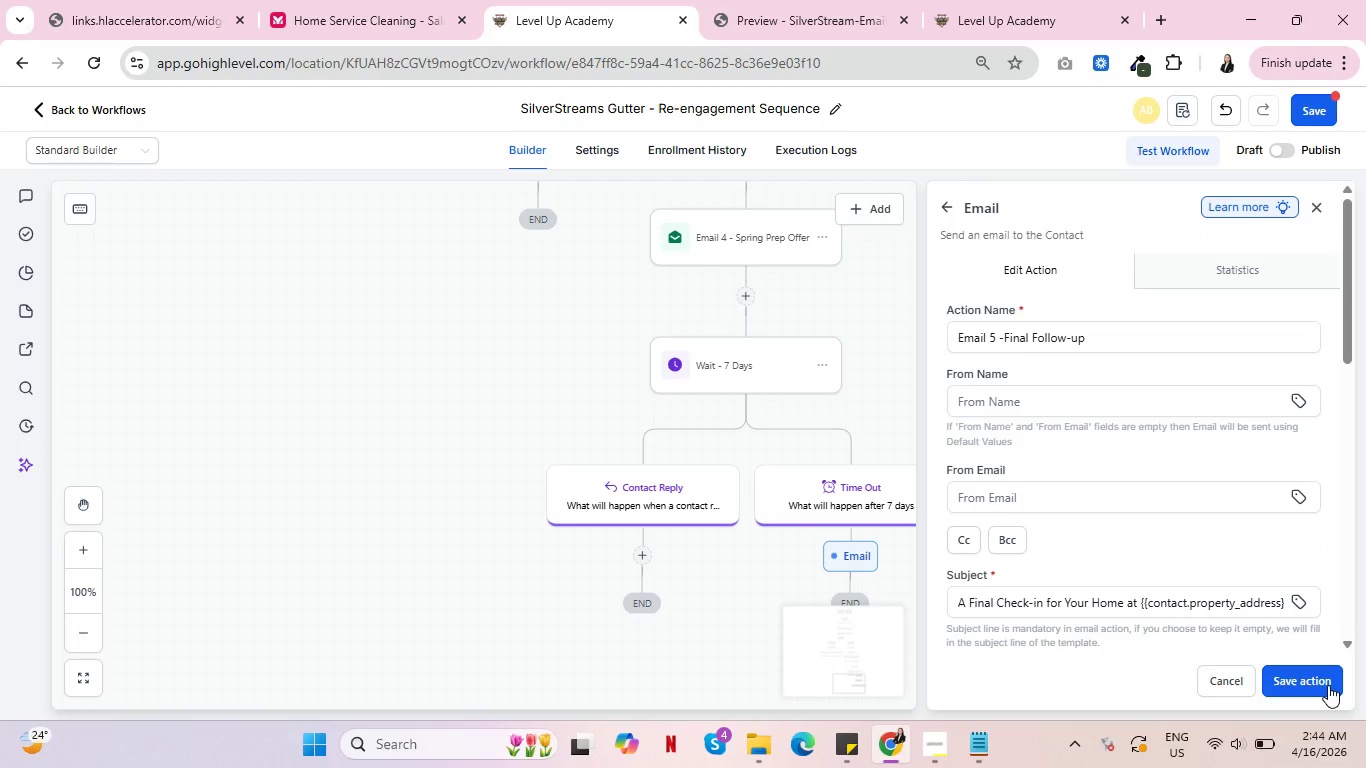 
left_click([1328, 685])
 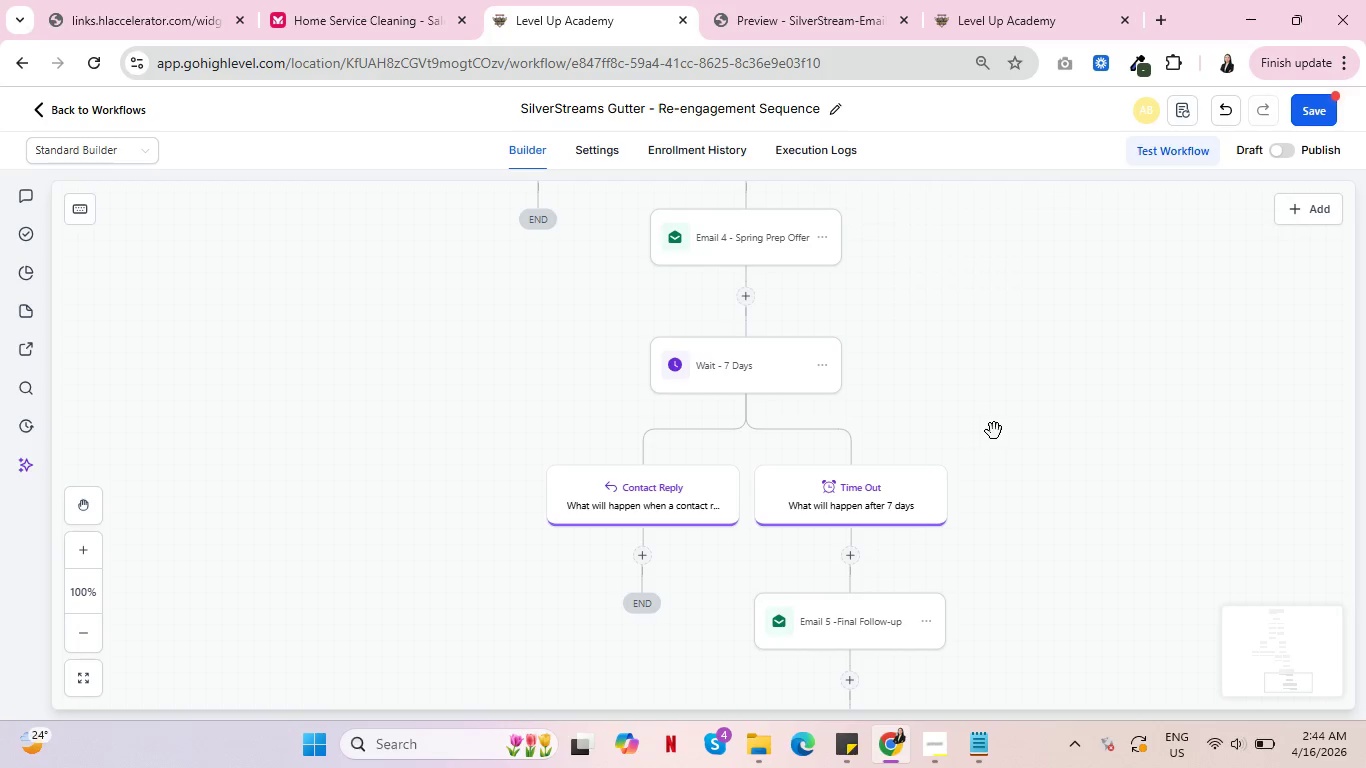 
scroll: coordinate [1002, 438], scroll_direction: down, amount: 4.0
 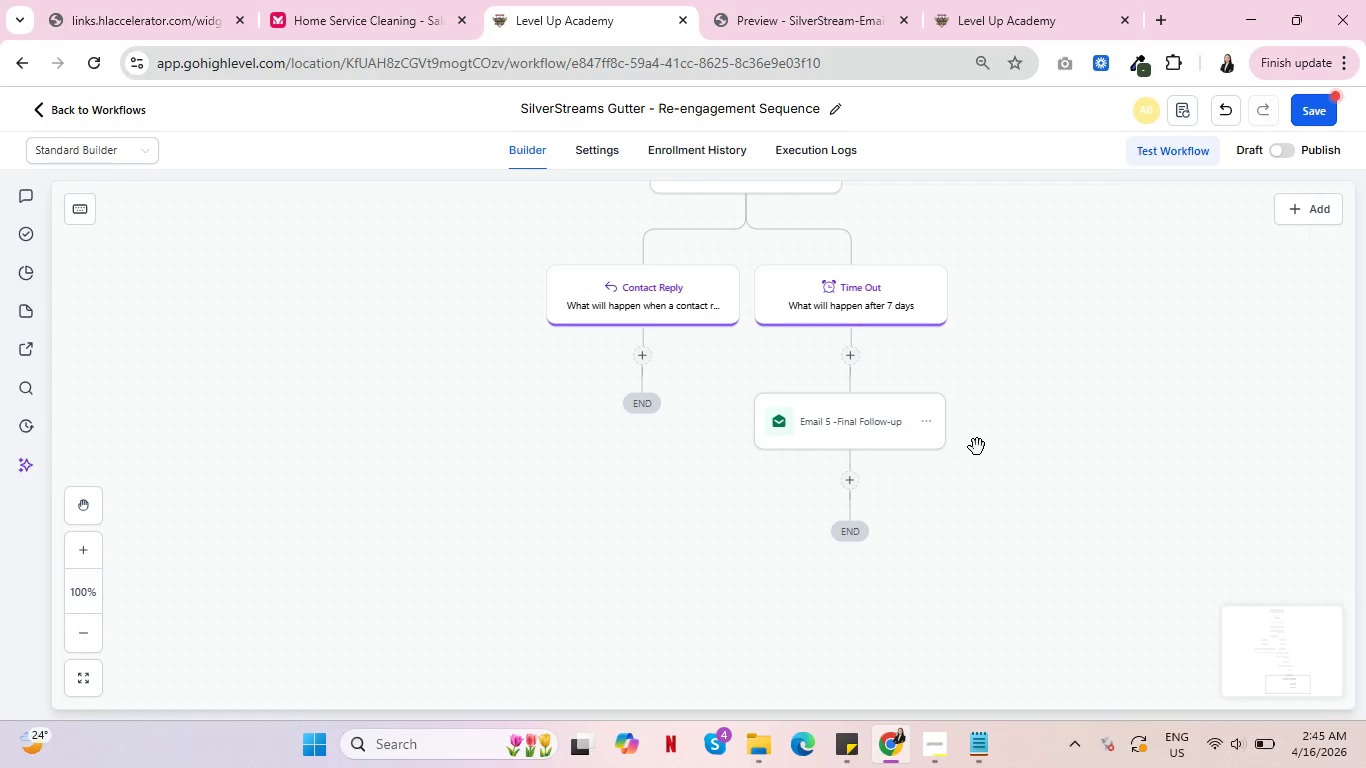 
wait(23.62)
 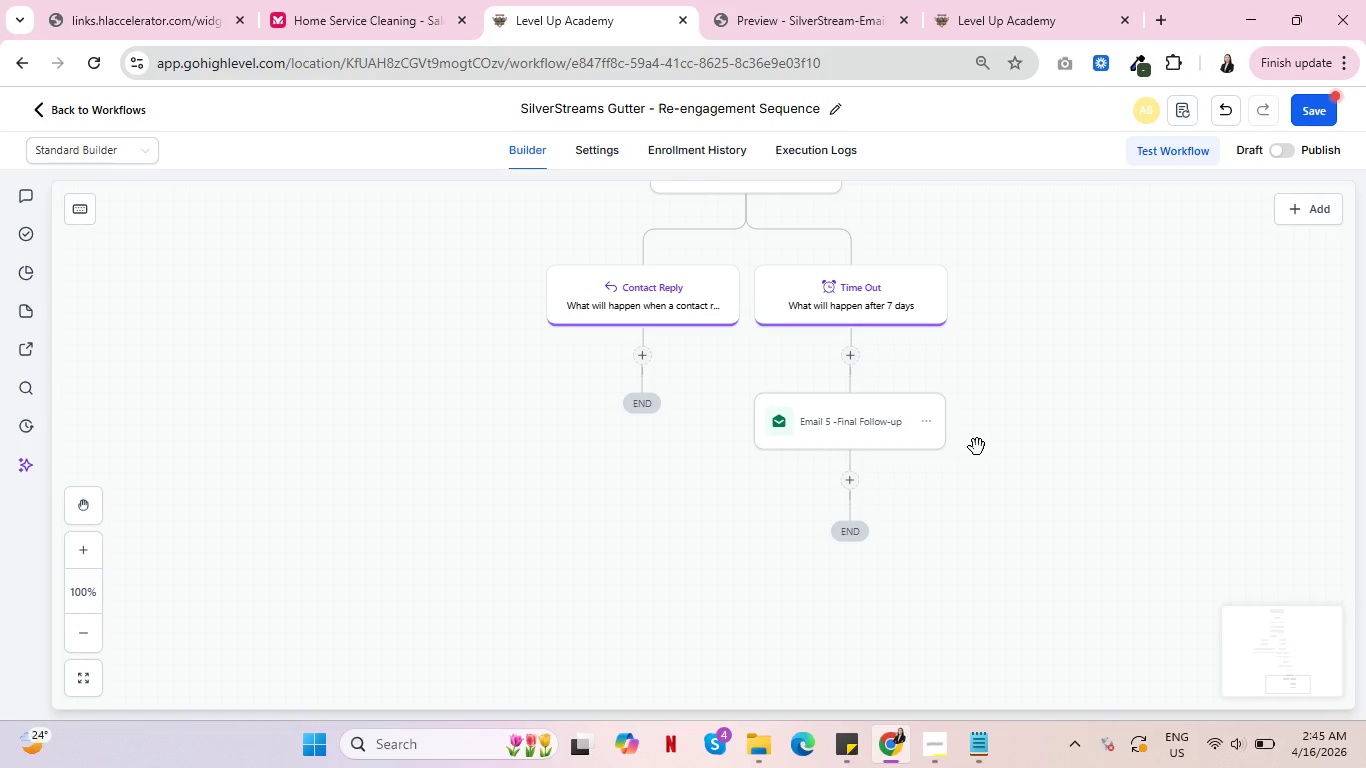 
left_click([854, 473])
 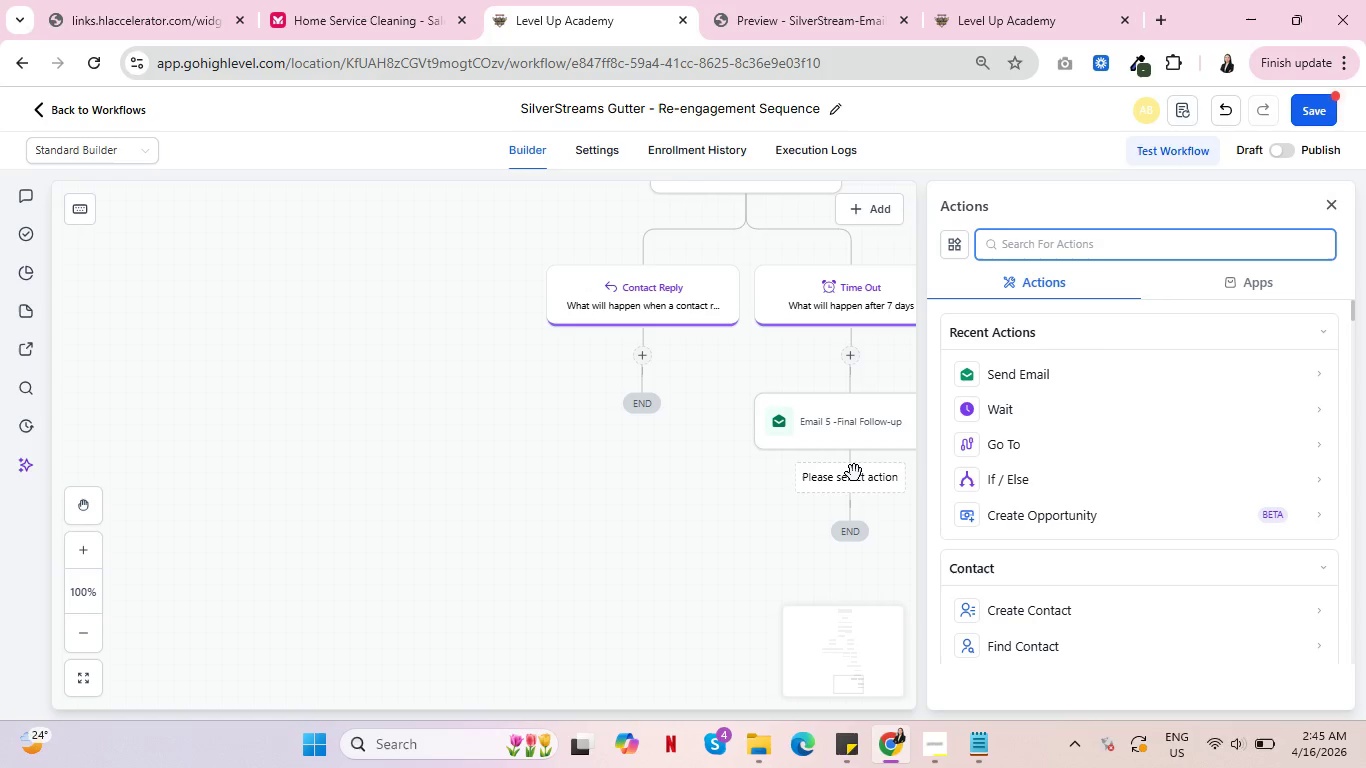 
wait(29.36)
 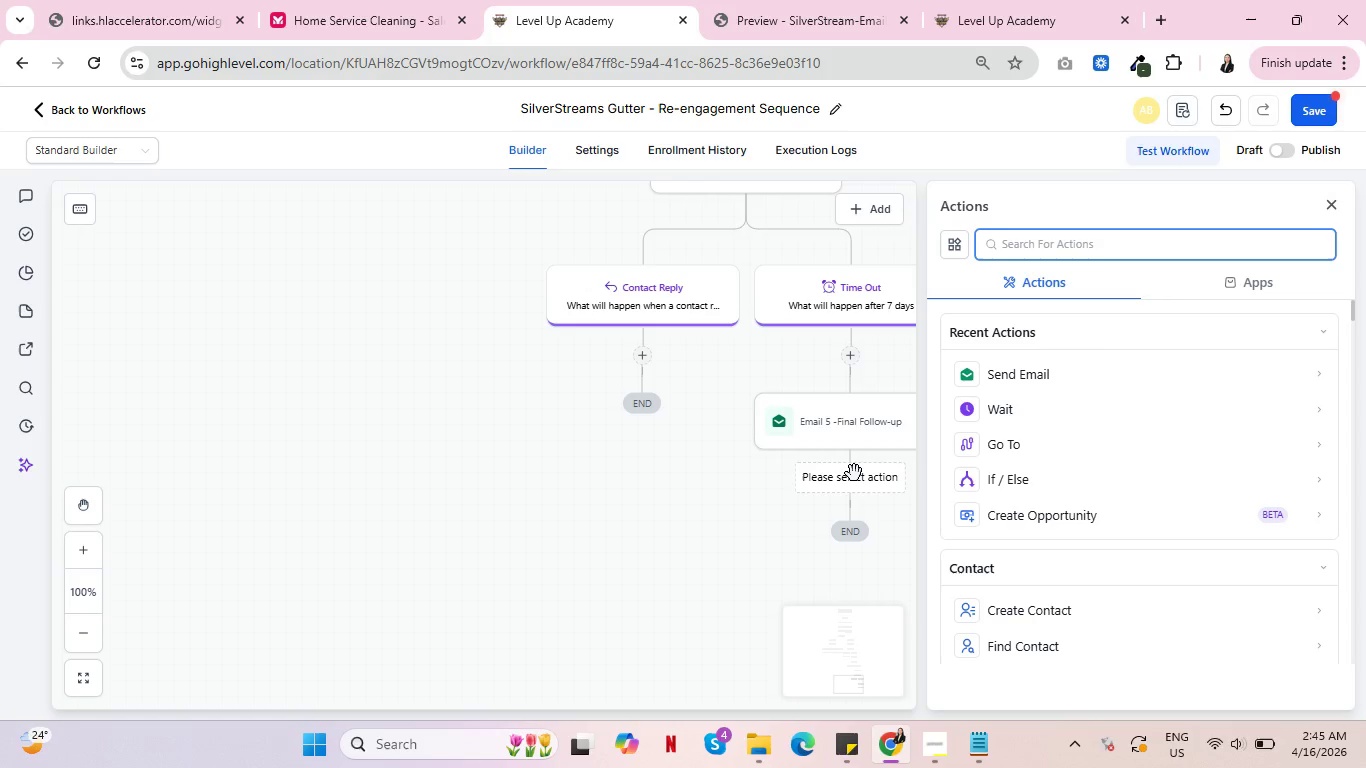 
left_click([1062, 240])
 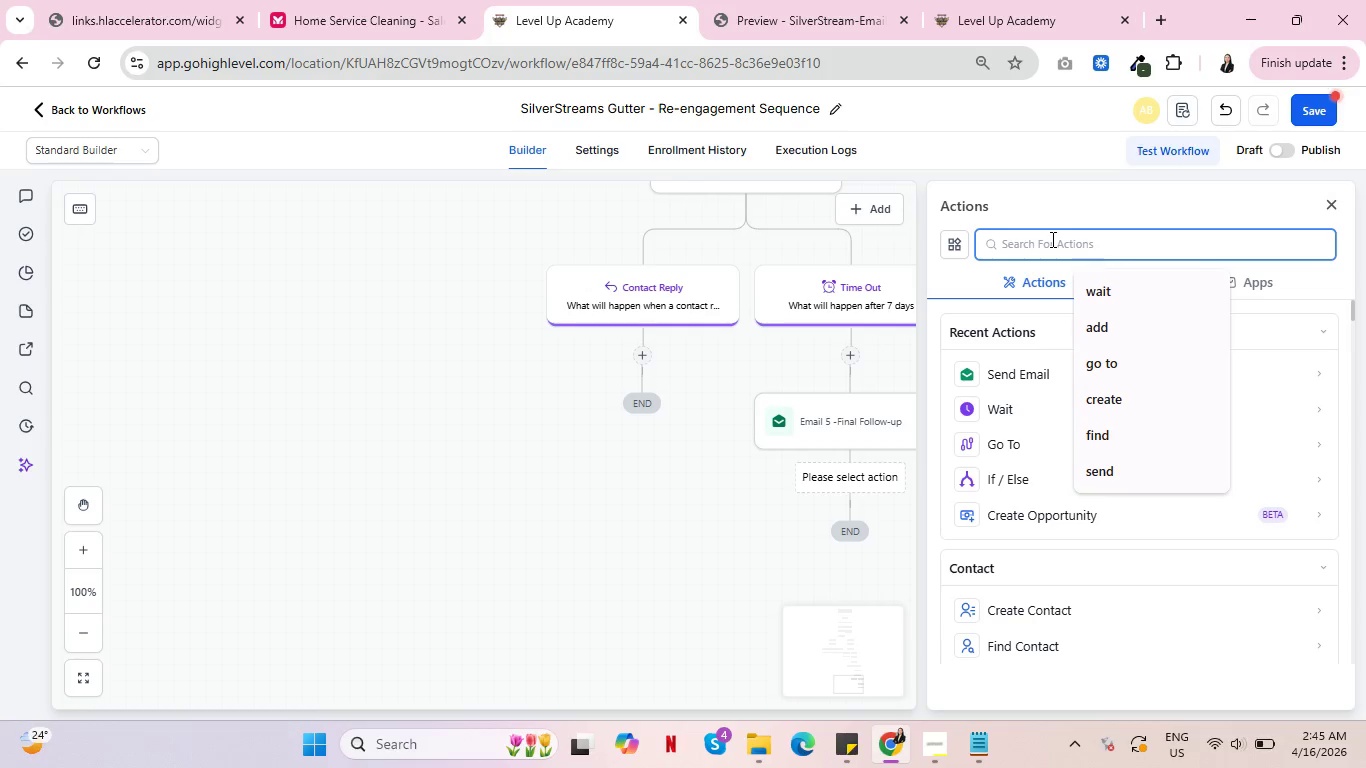 
wait(8.69)
 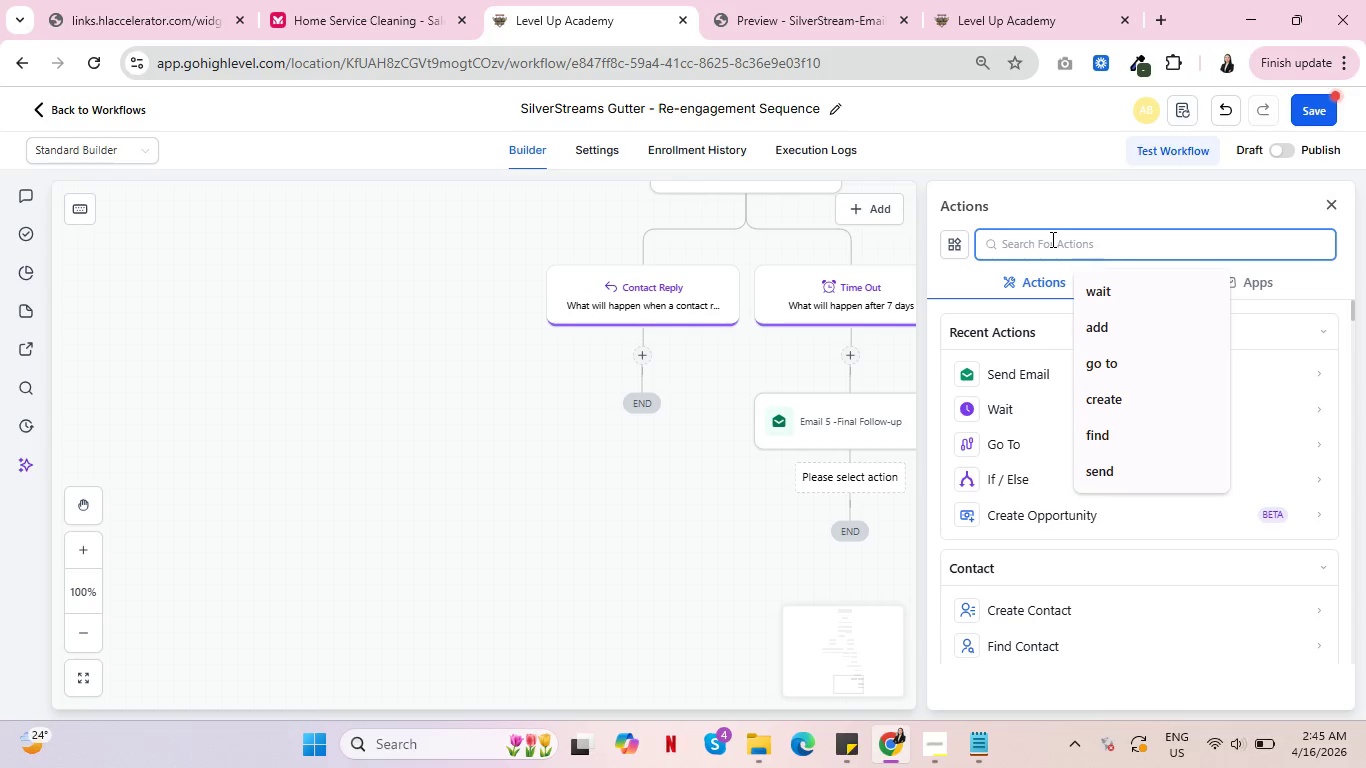 
type(find)
 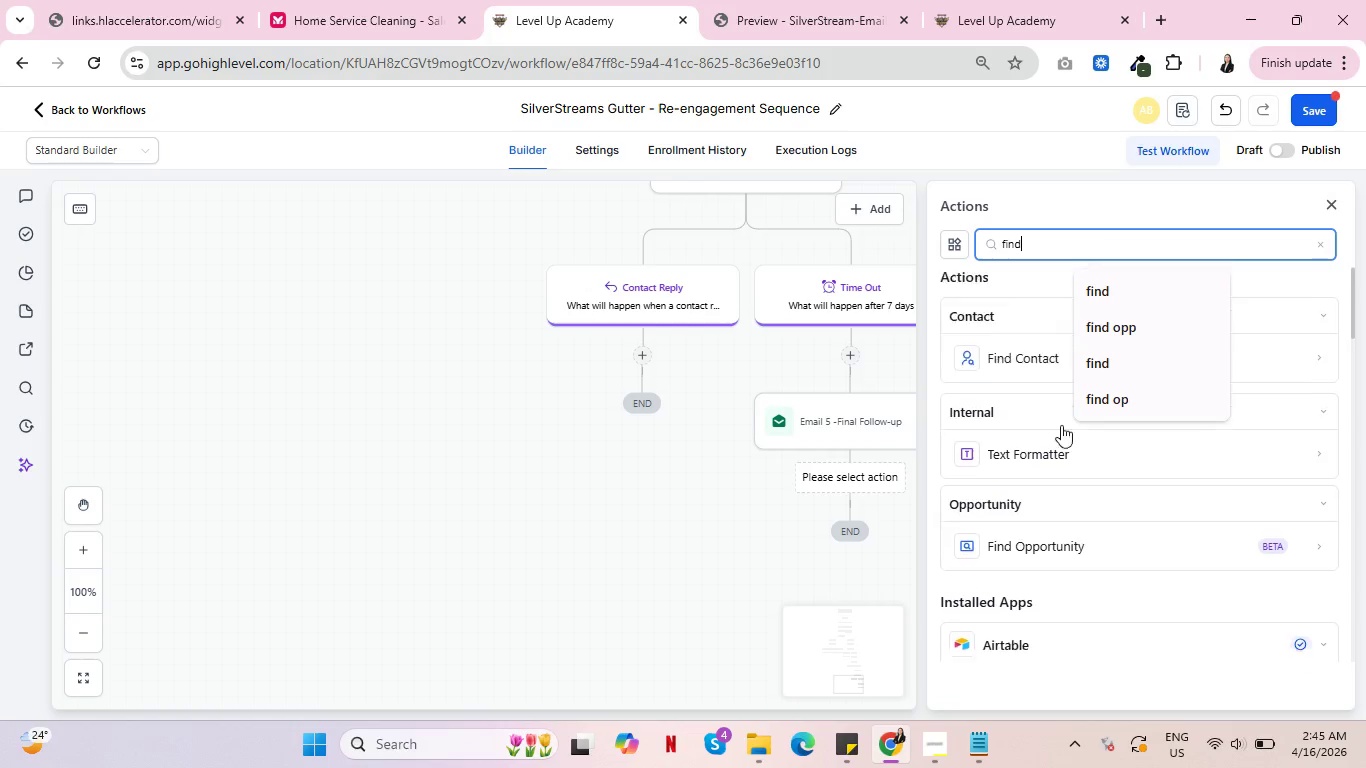 
scroll: coordinate [1051, 482], scroll_direction: down, amount: 4.0
 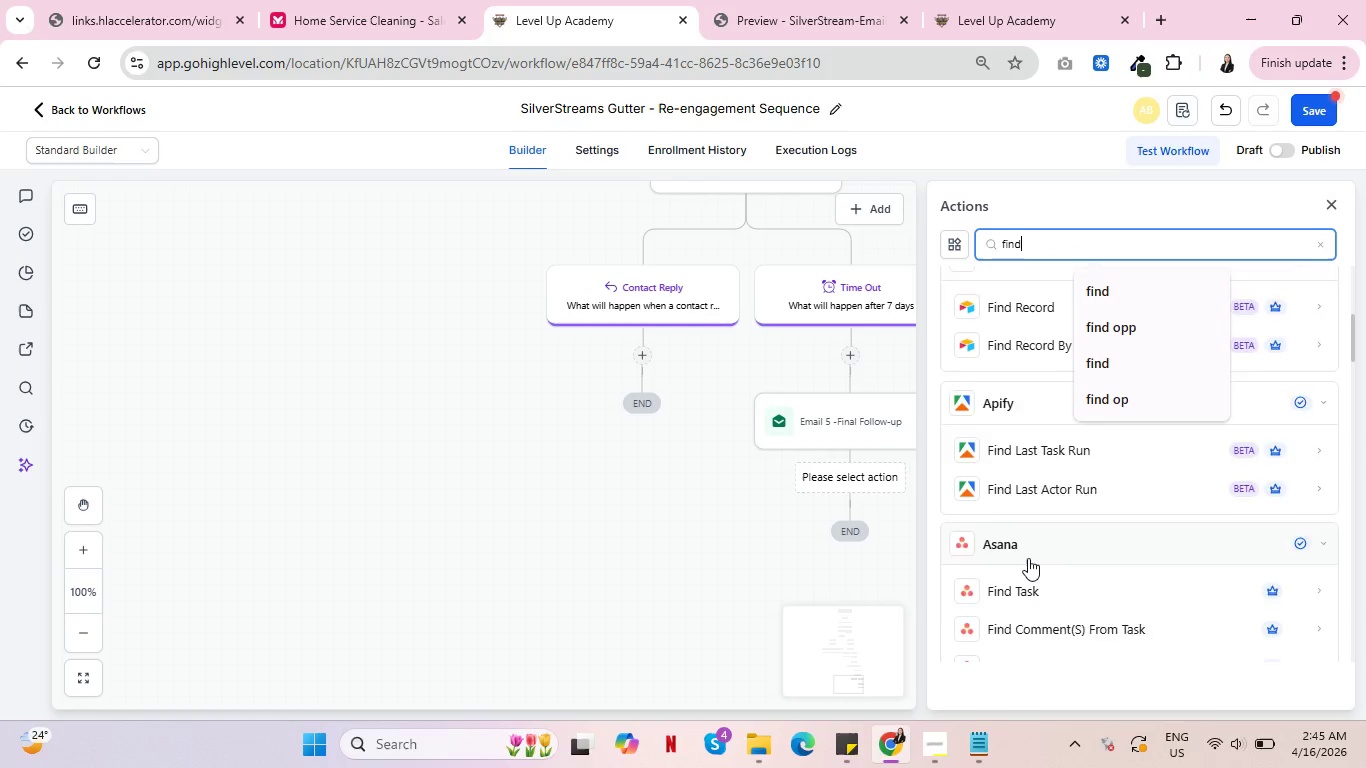 
scroll: coordinate [1028, 558], scroll_direction: up, amount: 4.0
 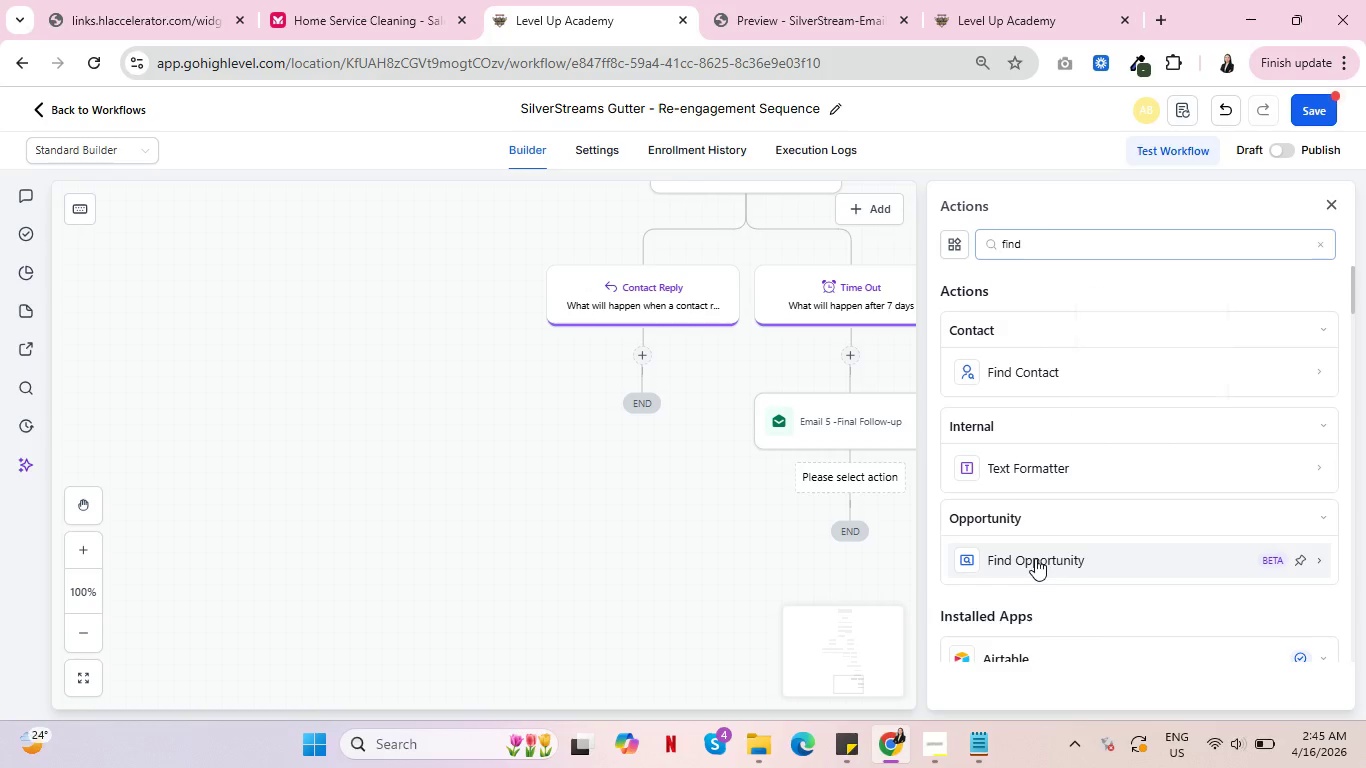 
left_click([1035, 558])
 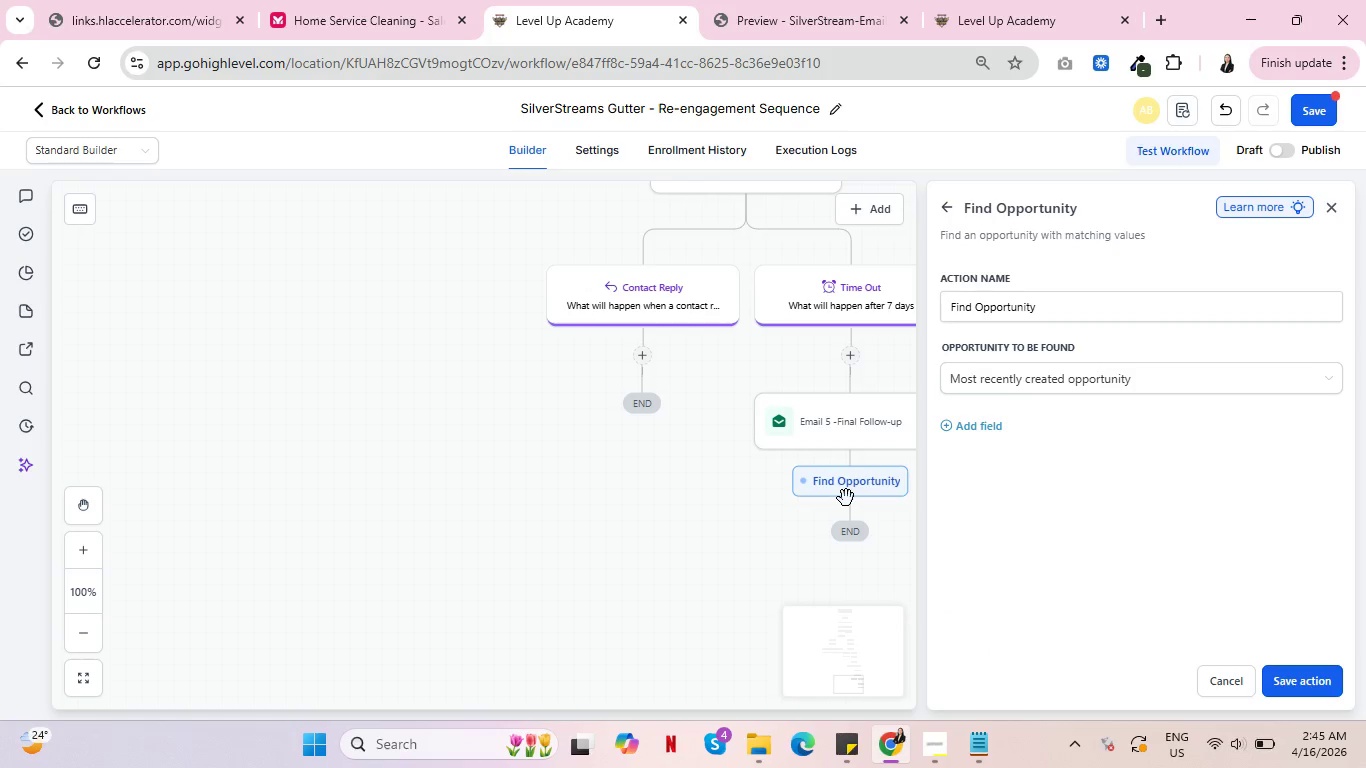 
left_click([846, 498])
 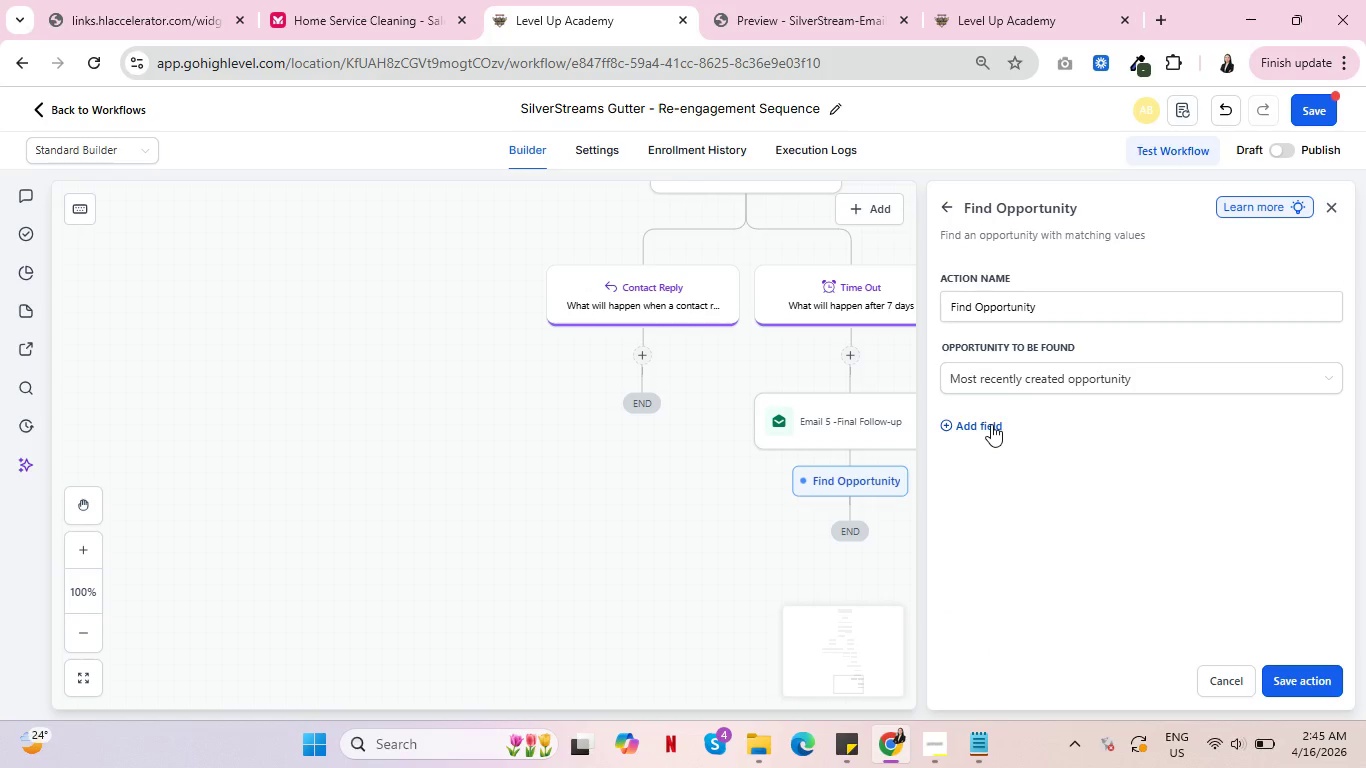 
double_click([992, 454])
 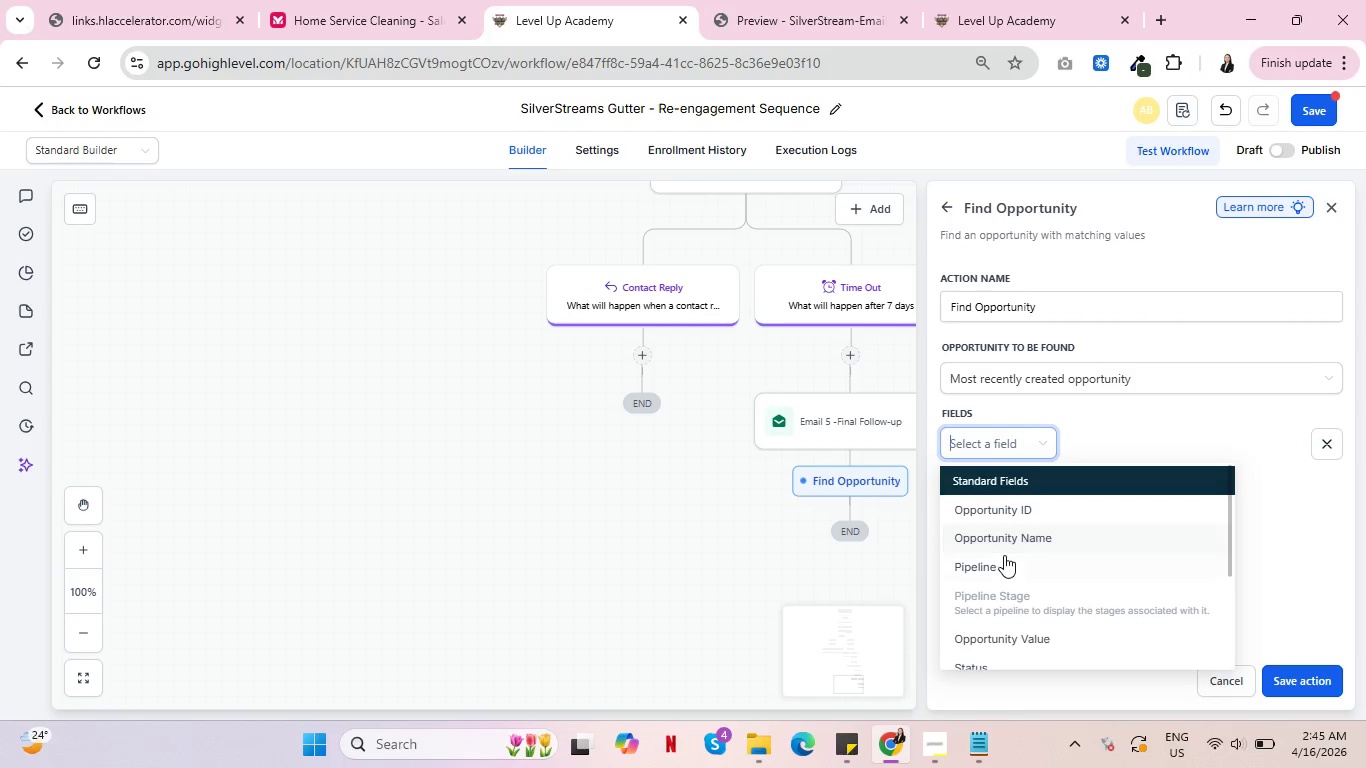 
left_click([1004, 555])
 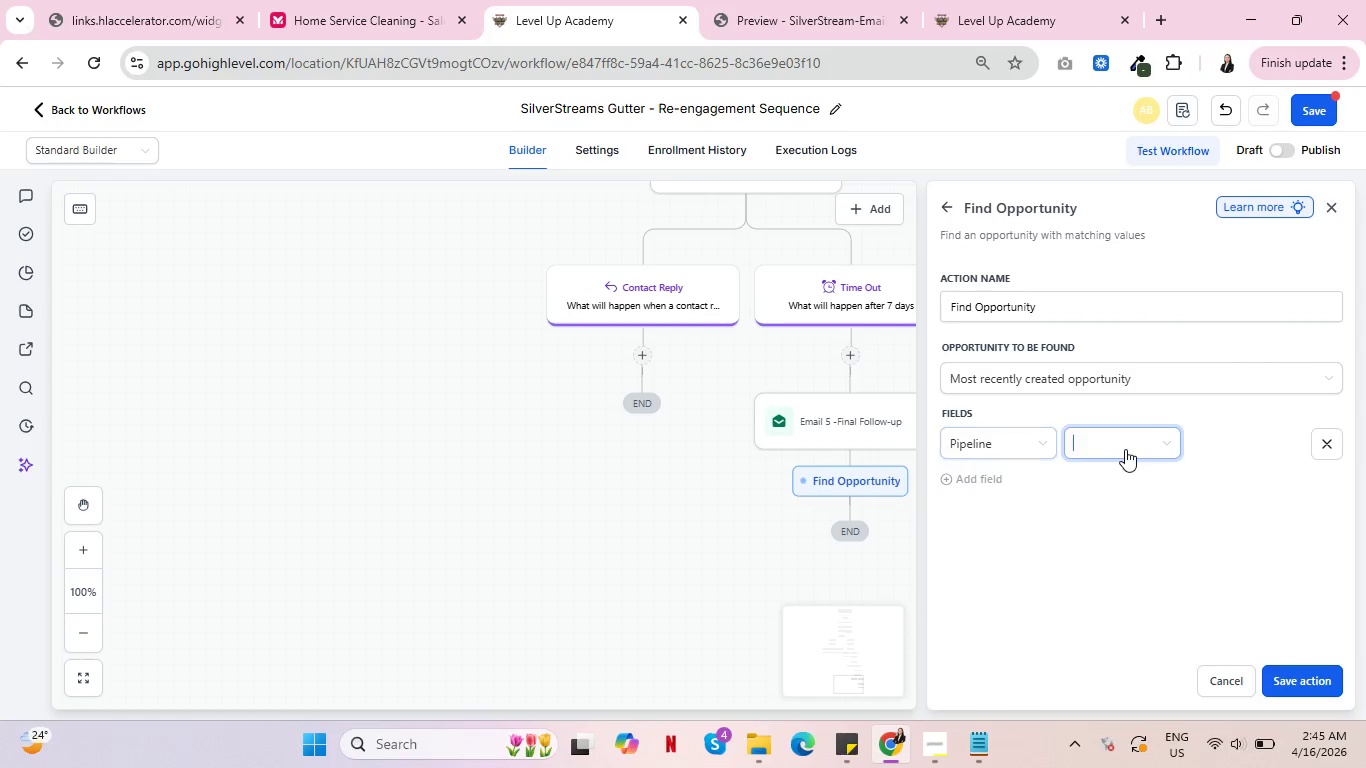 
left_click([1125, 449])
 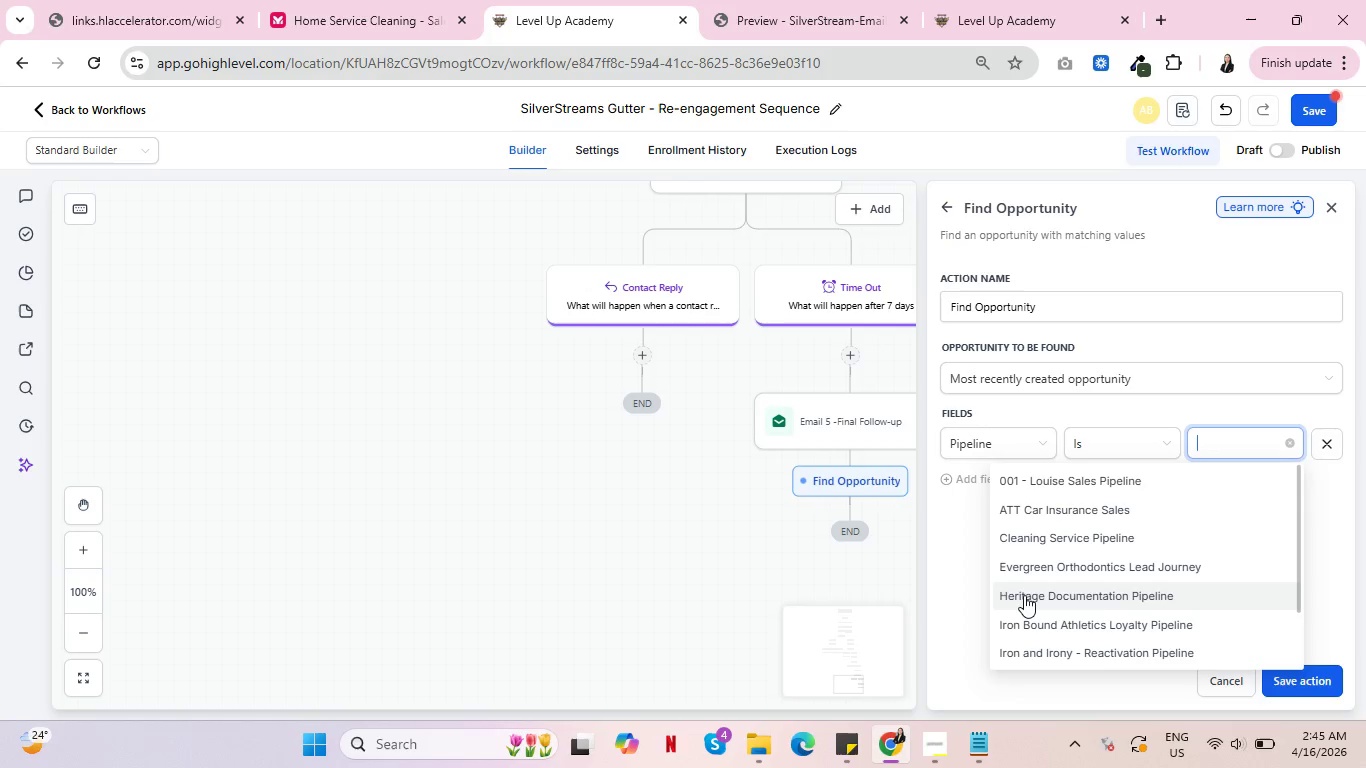 
scroll: coordinate [1114, 590], scroll_direction: down, amount: 1.0
 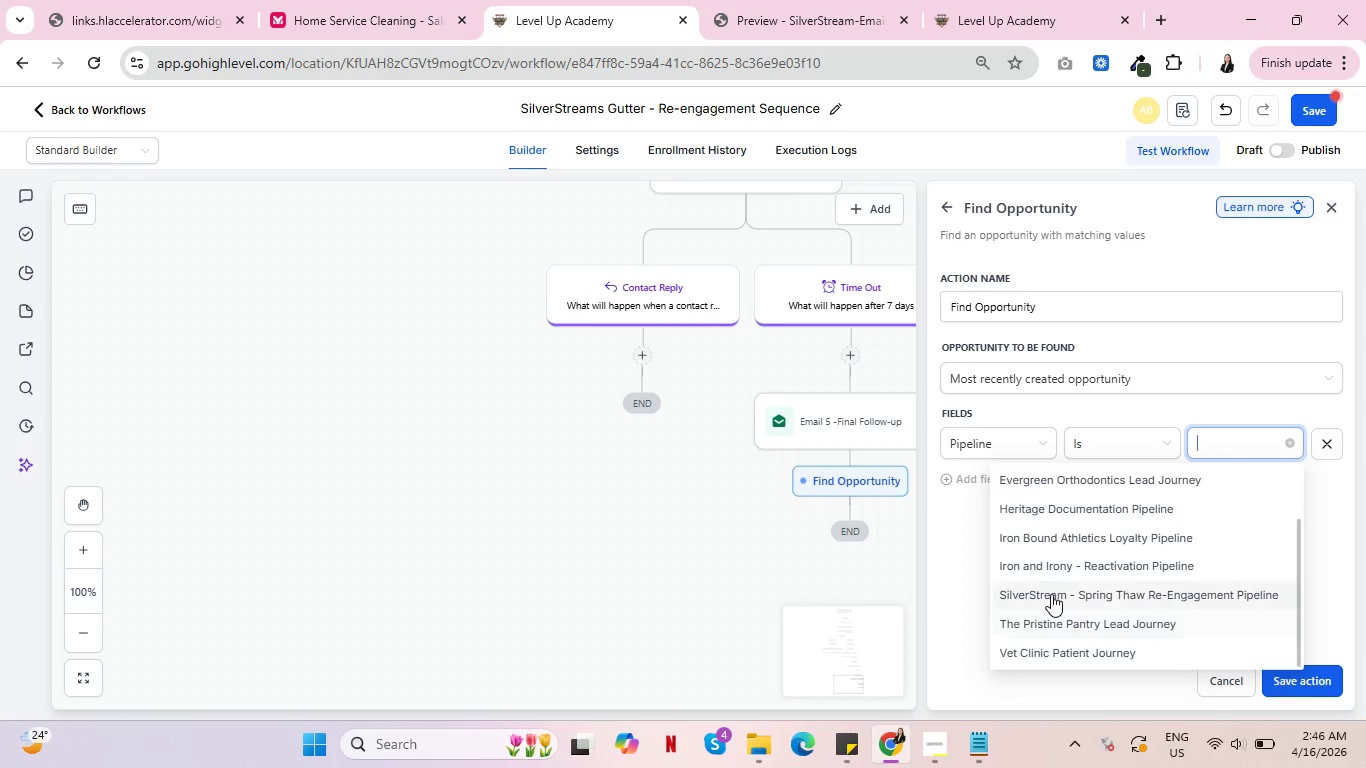 
left_click([1051, 594])
 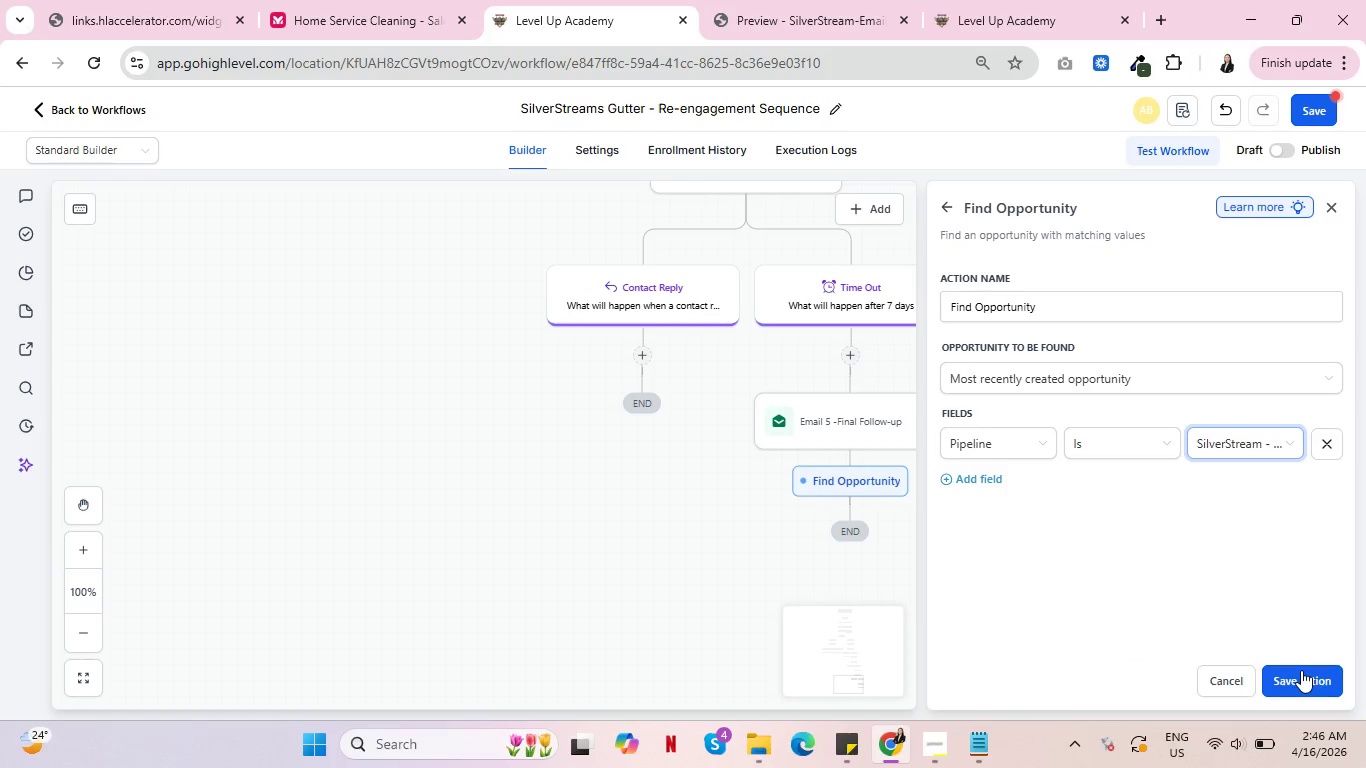 
left_click([1301, 671])
 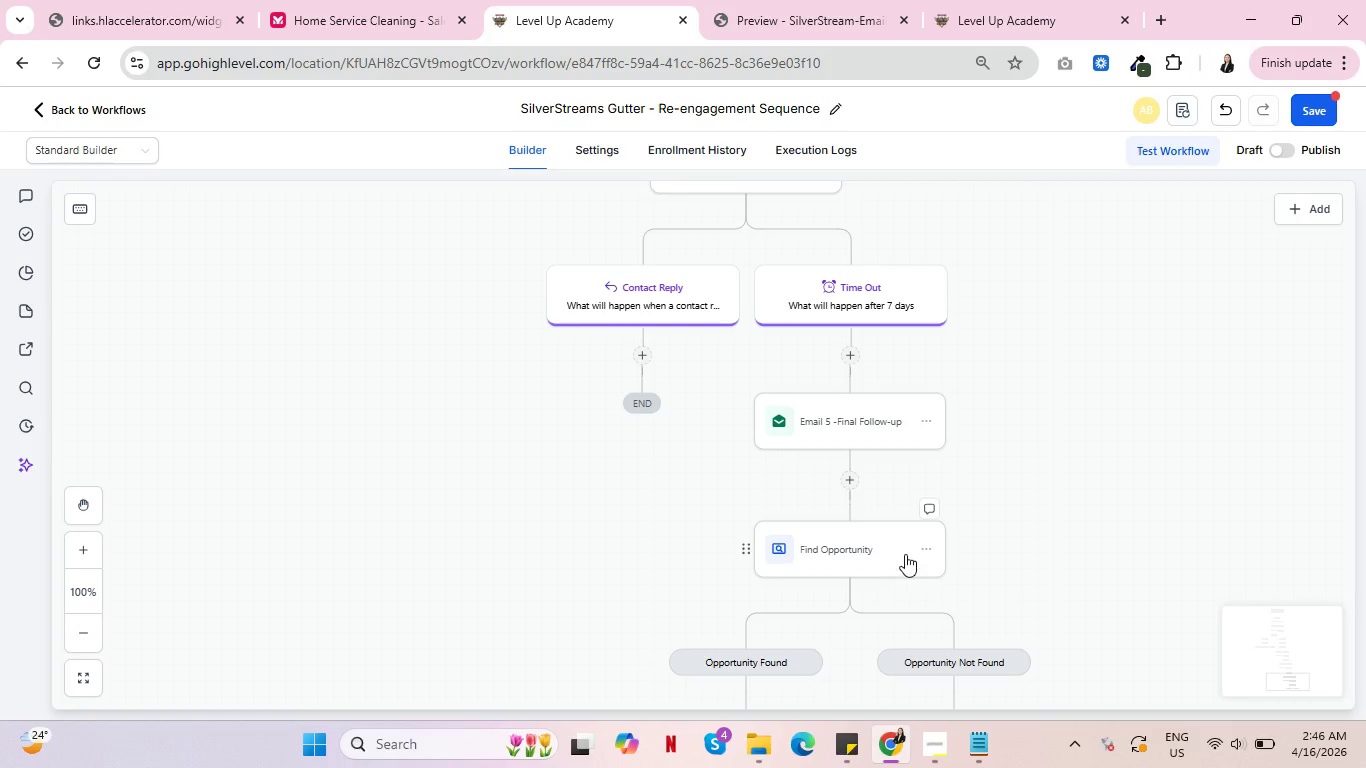 
scroll: coordinate [905, 554], scroll_direction: down, amount: 4.0
 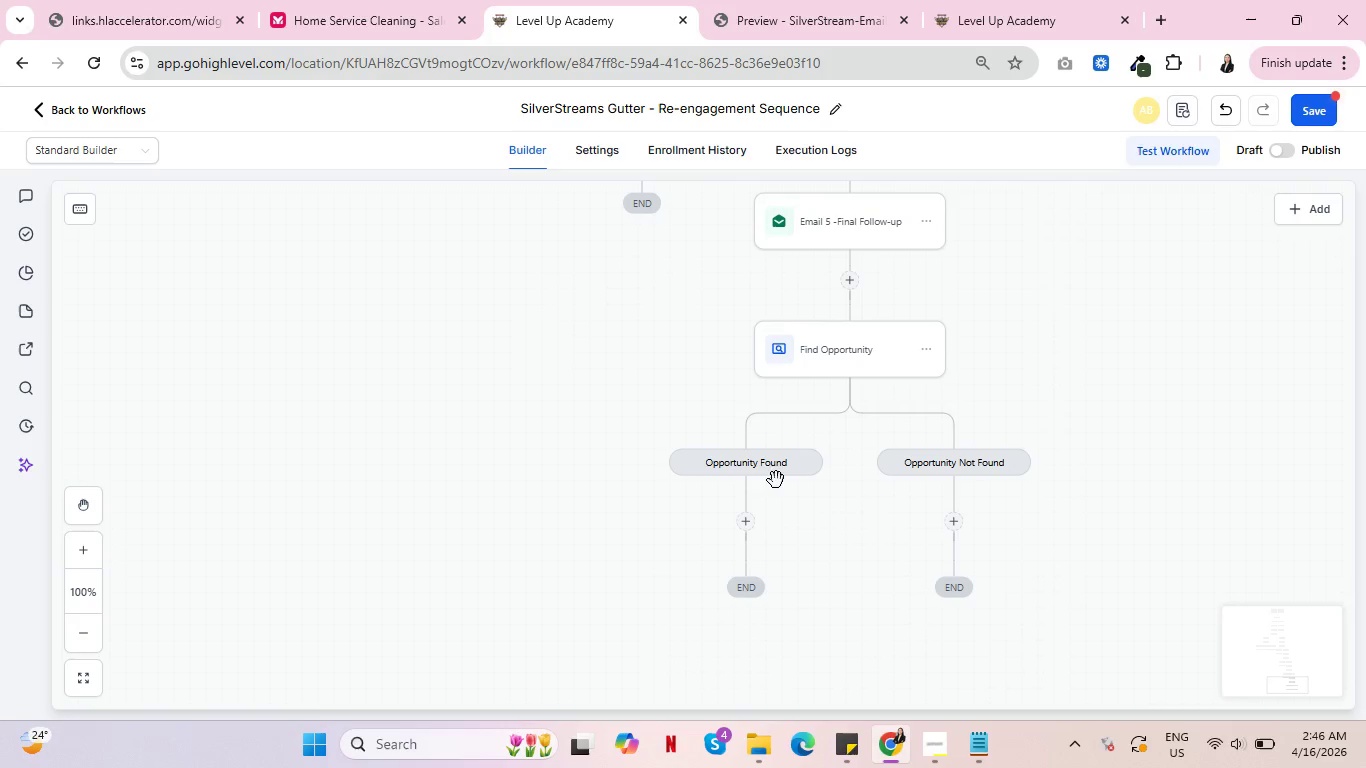 
left_click([852, 361])
 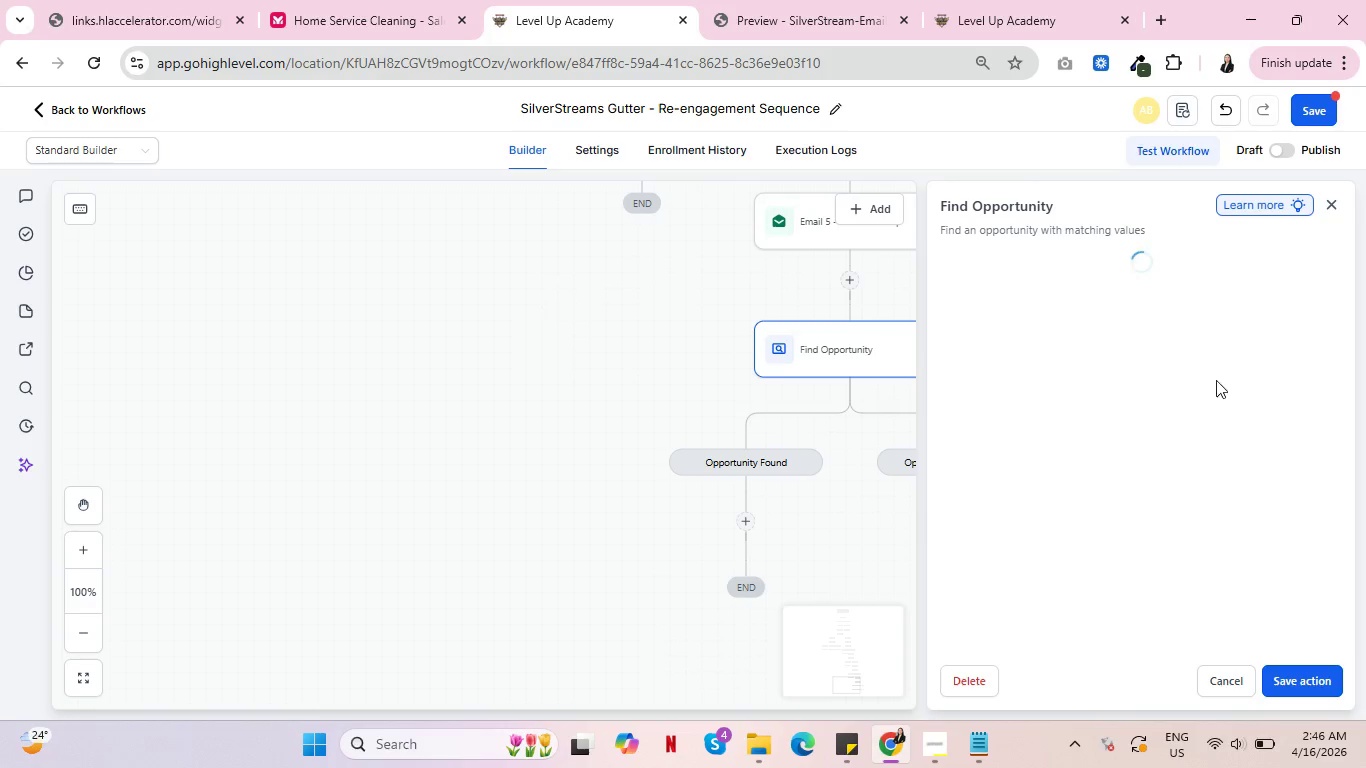 
mouse_move([1153, 431])
 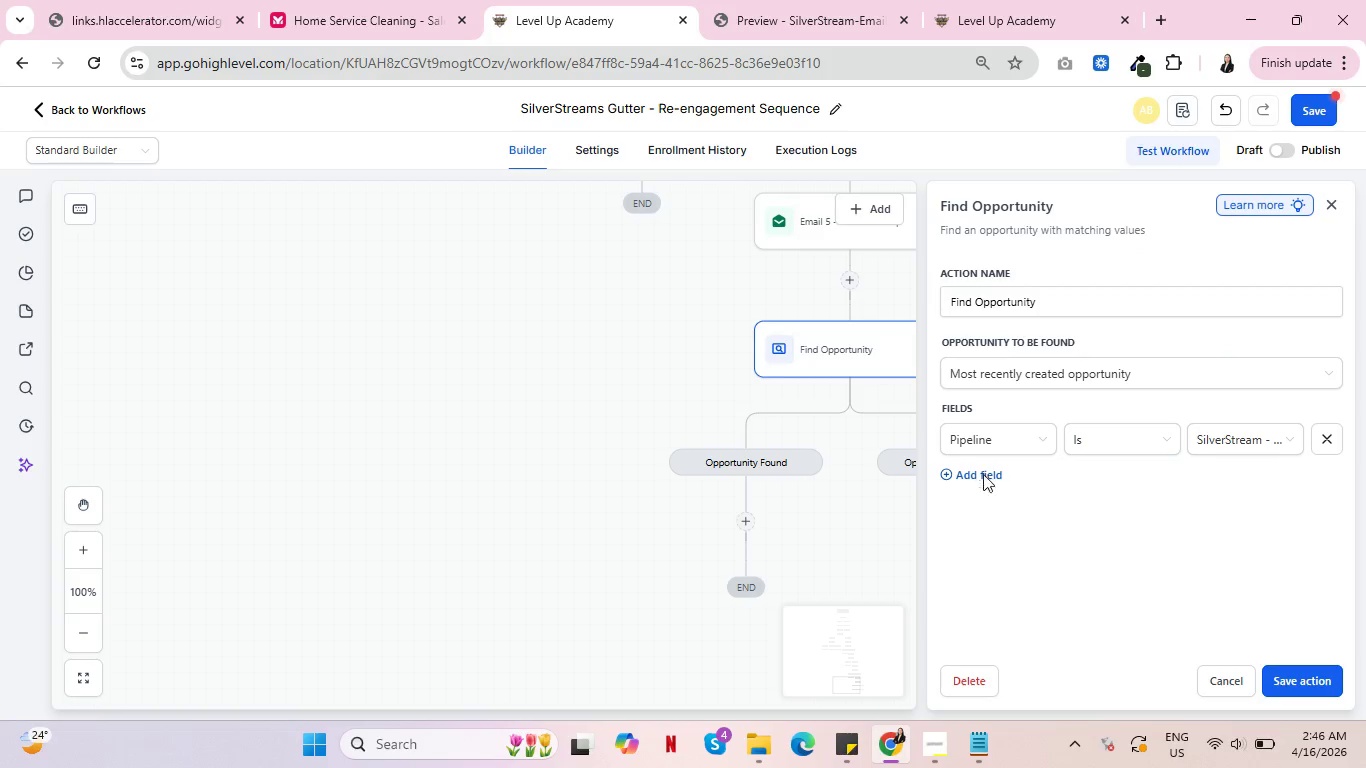 
left_click([986, 474])
 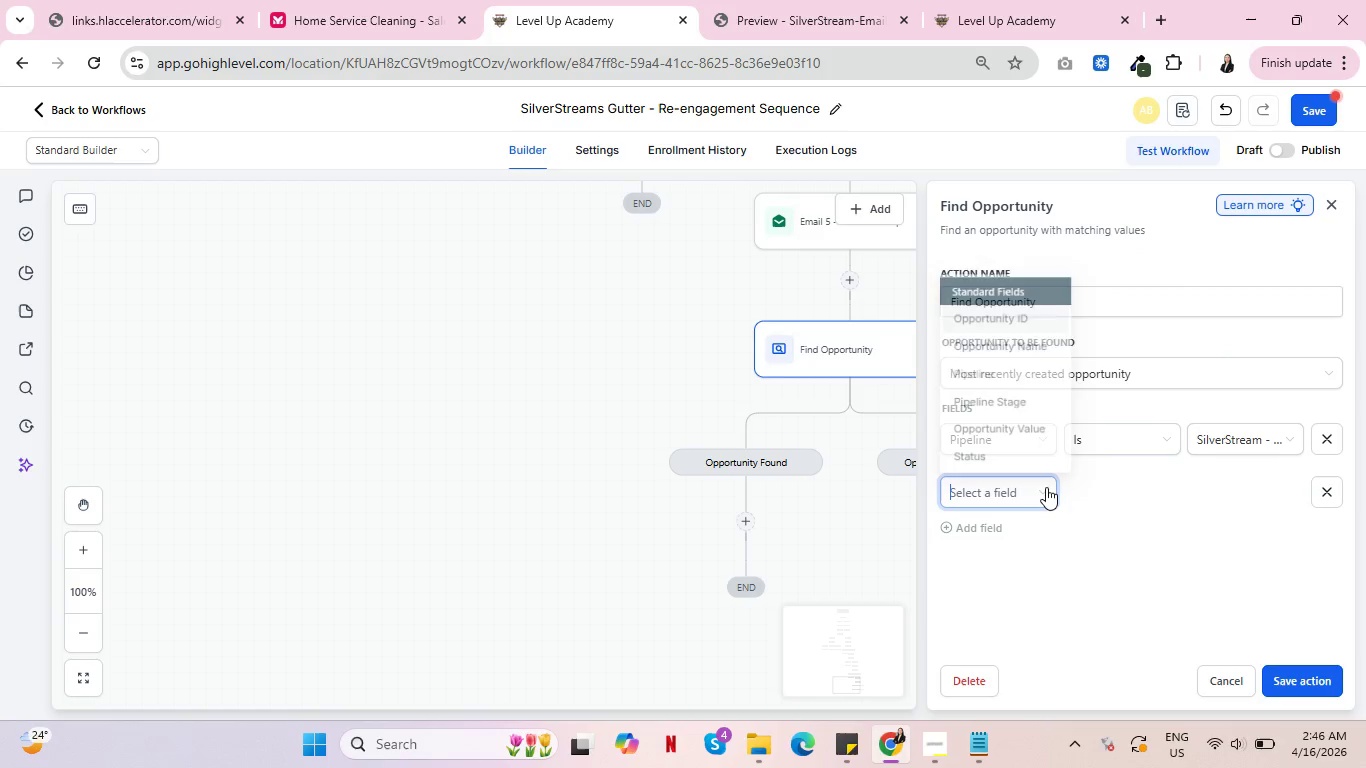 
left_click([1046, 487])
 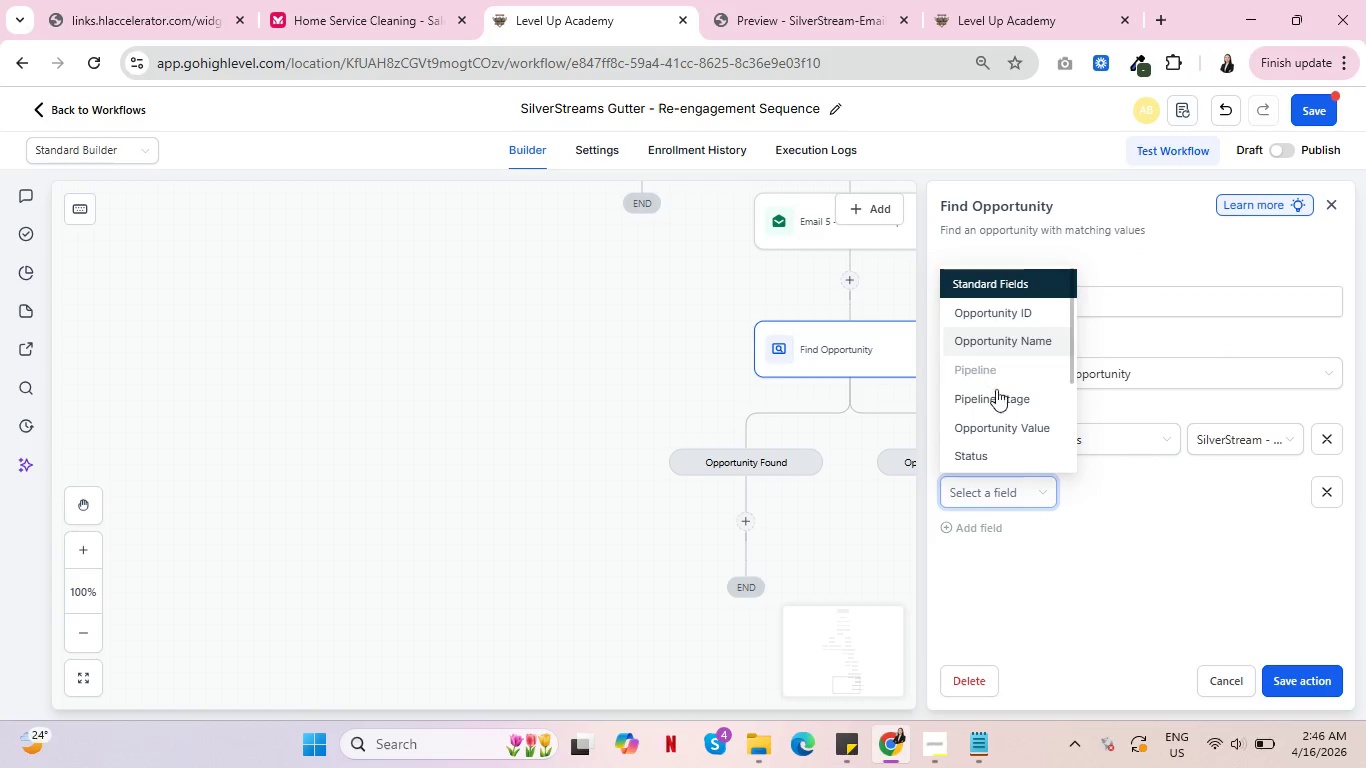 
left_click([999, 407])
 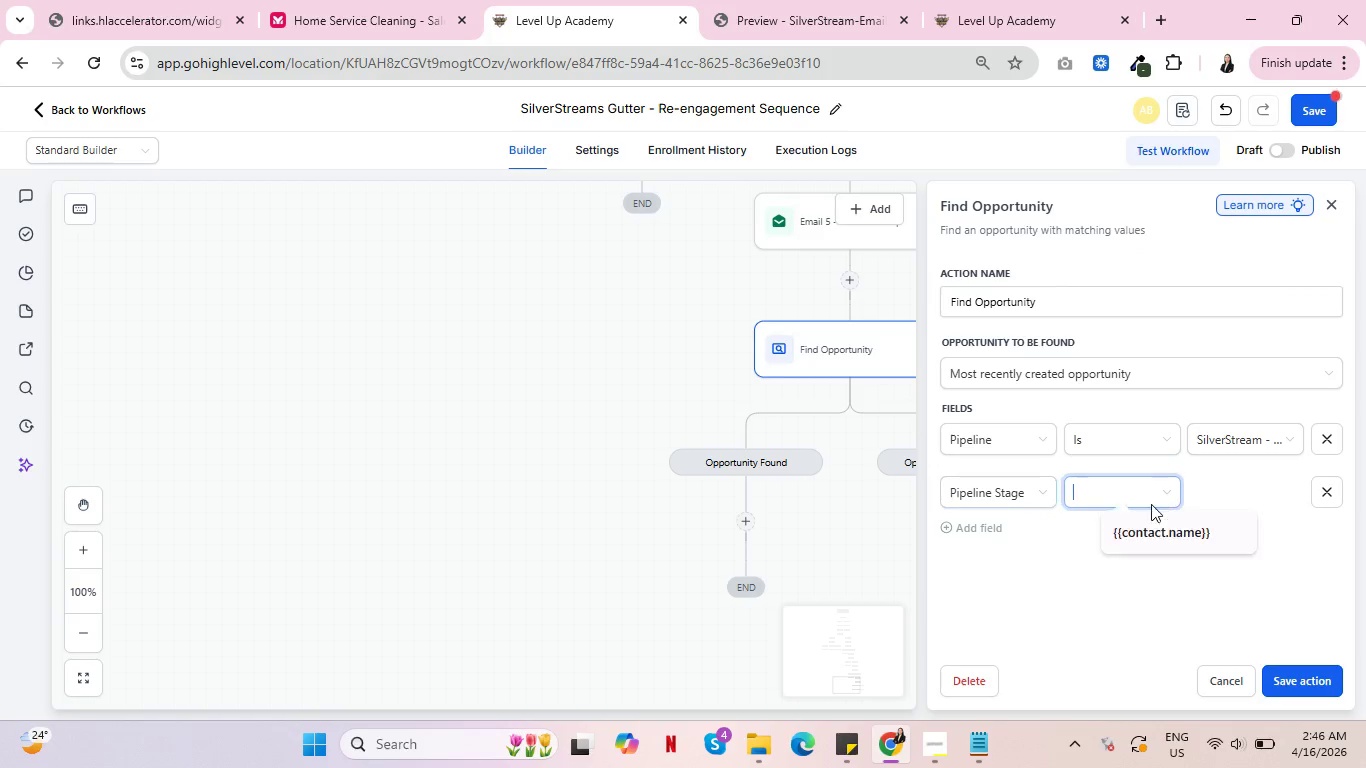 
left_click([1159, 498])
 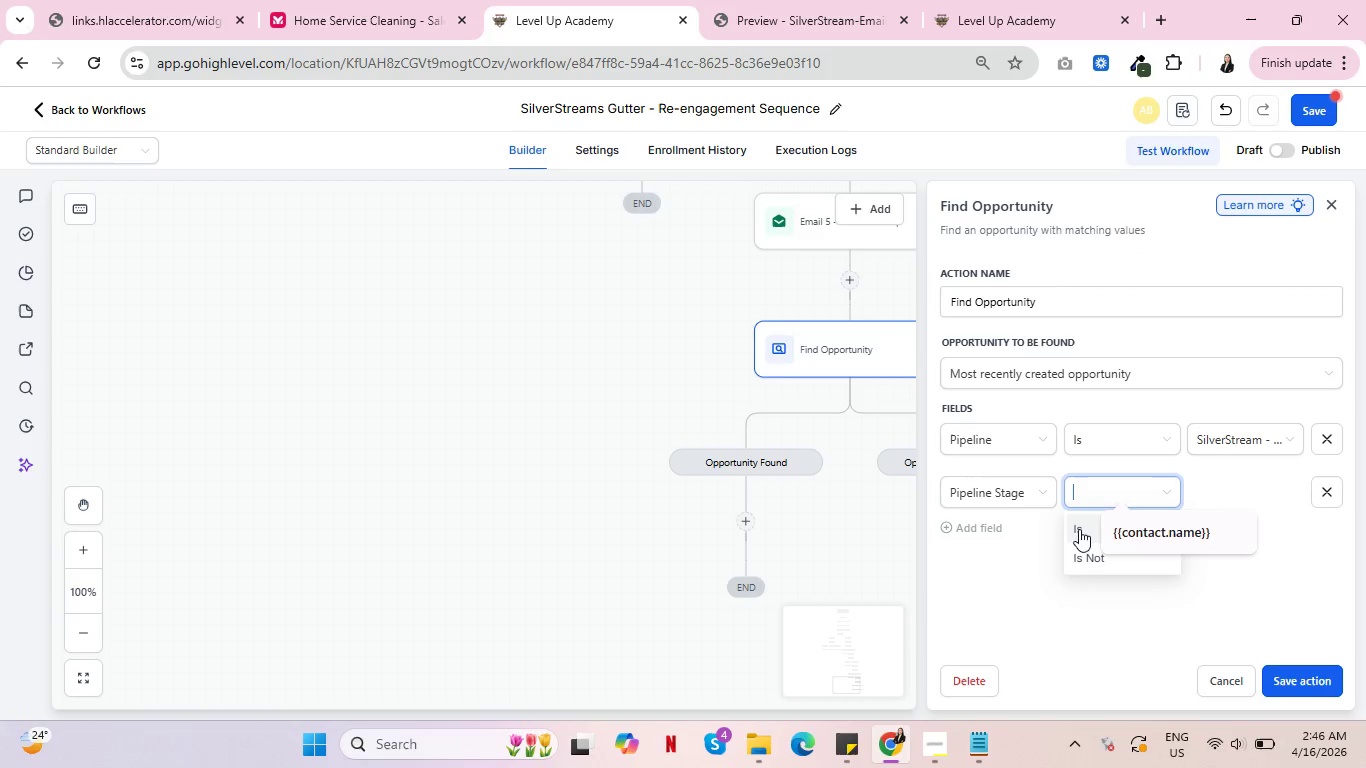 
left_click([1079, 529])
 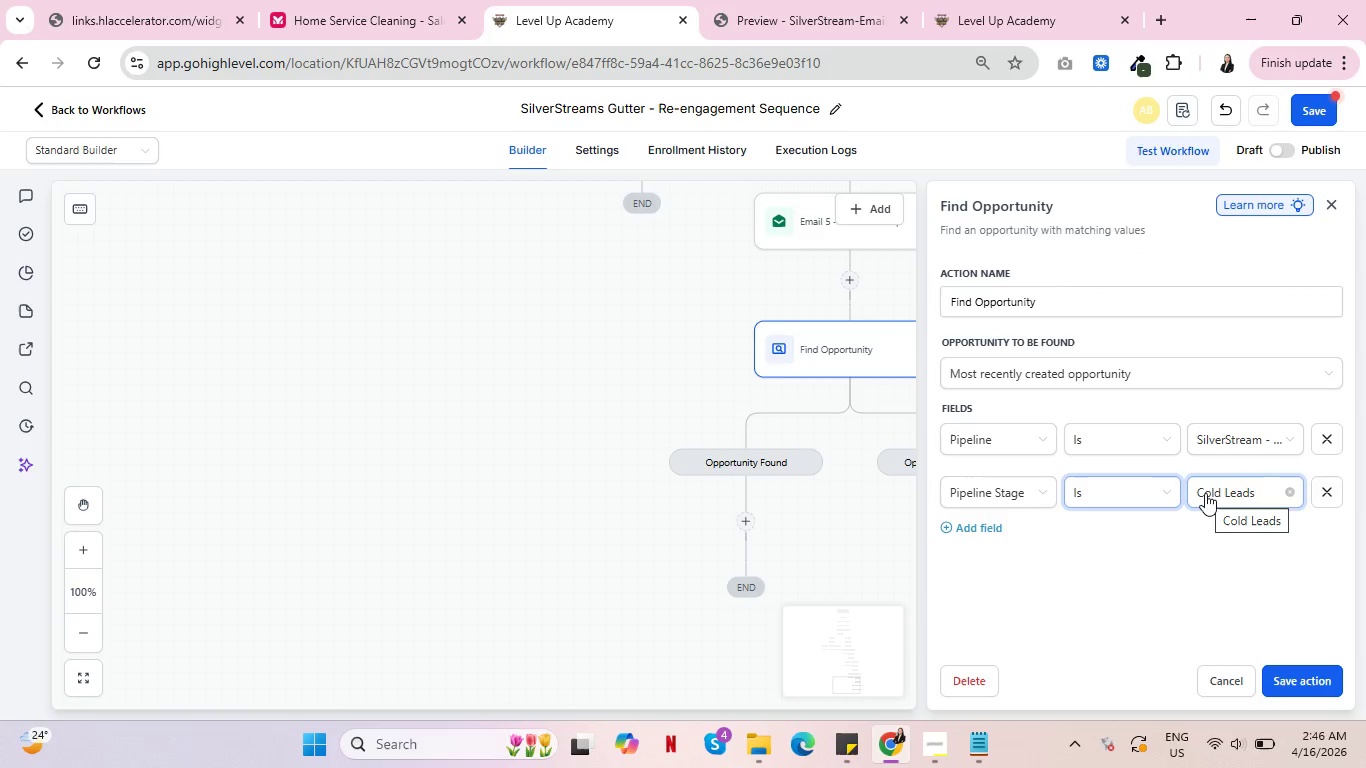 
left_click([1205, 493])
 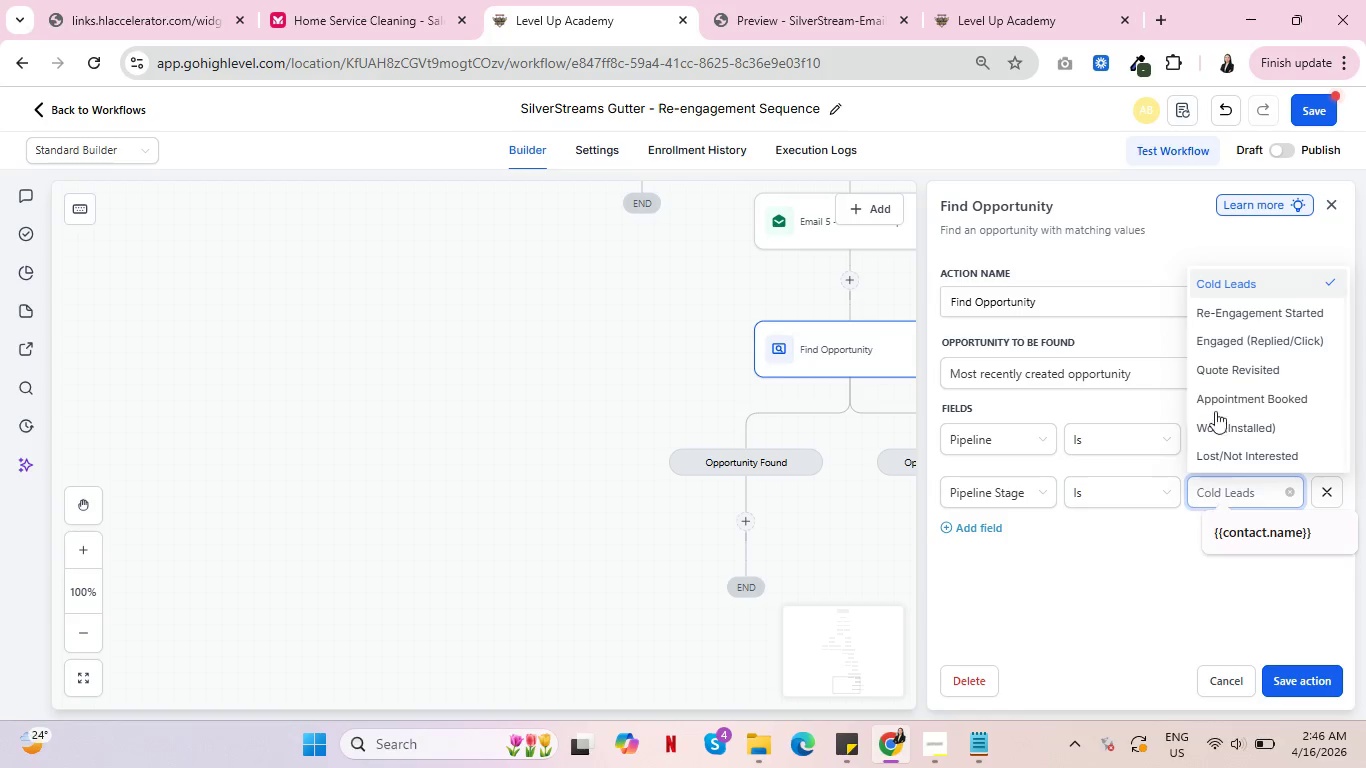 
mouse_move([1188, 325])
 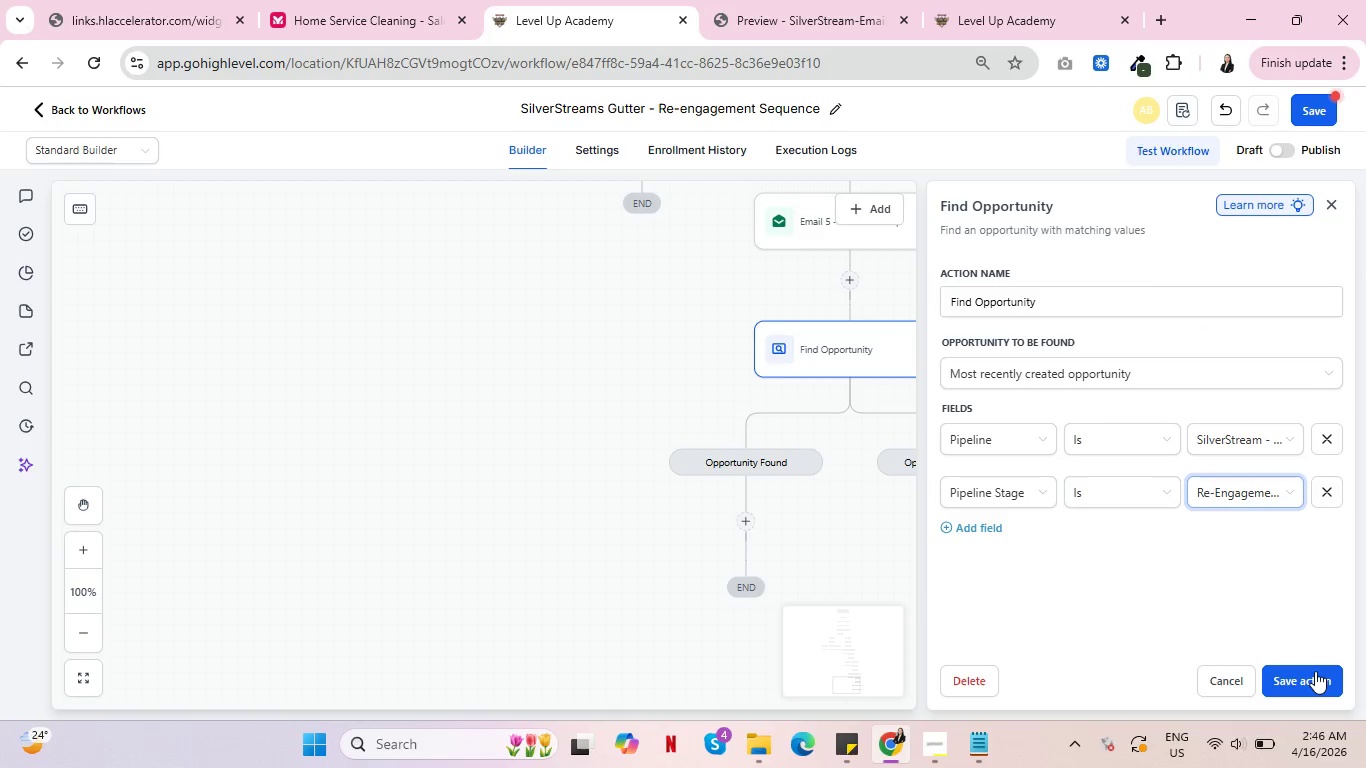 
left_click([1315, 671])
 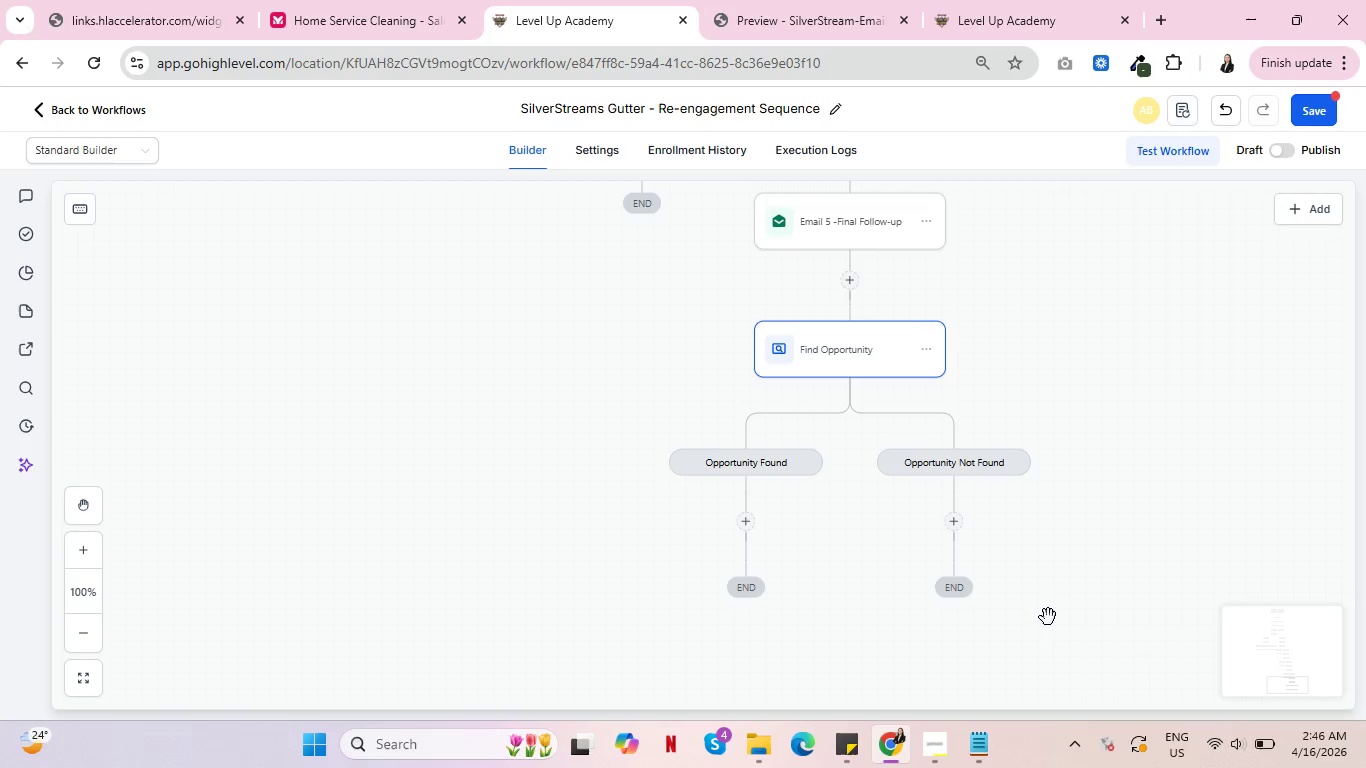 
scroll: coordinate [1049, 601], scroll_direction: up, amount: 8.0
 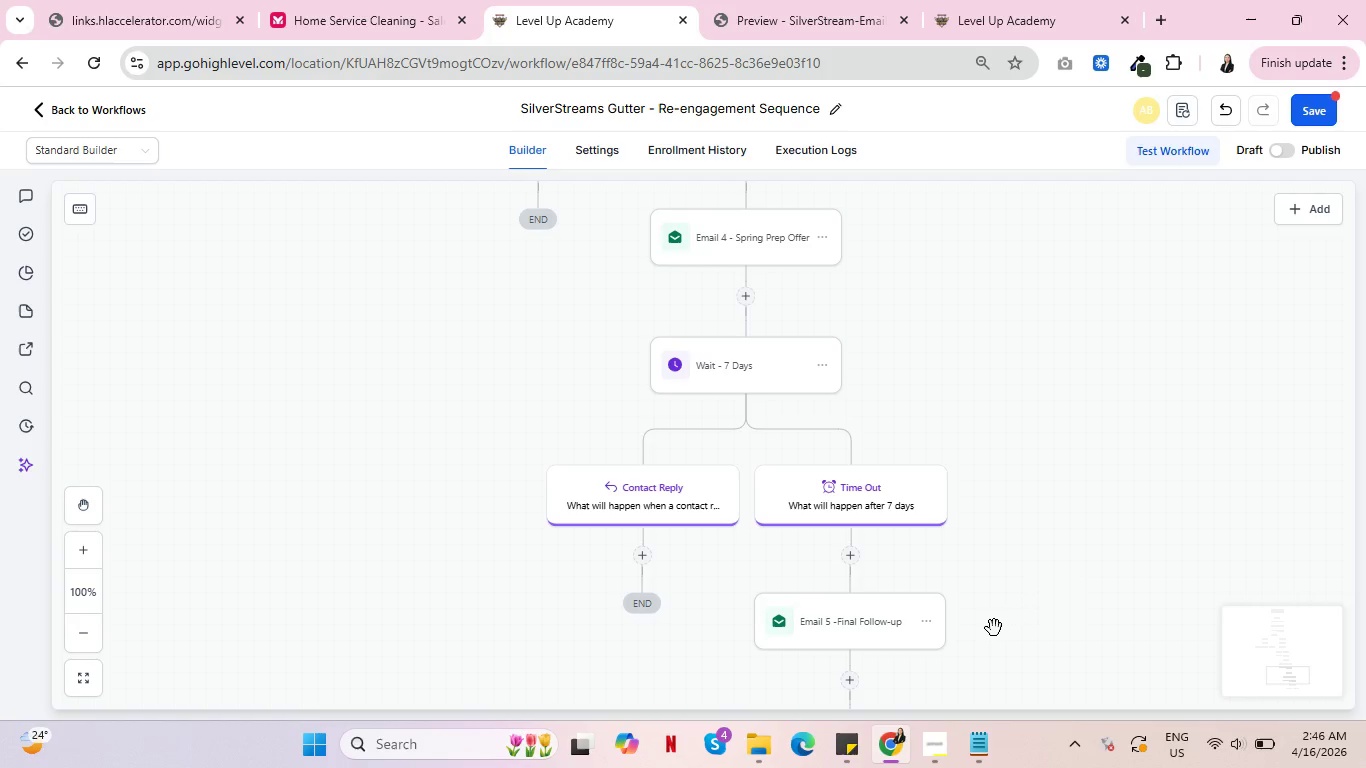 
wait(12.83)
 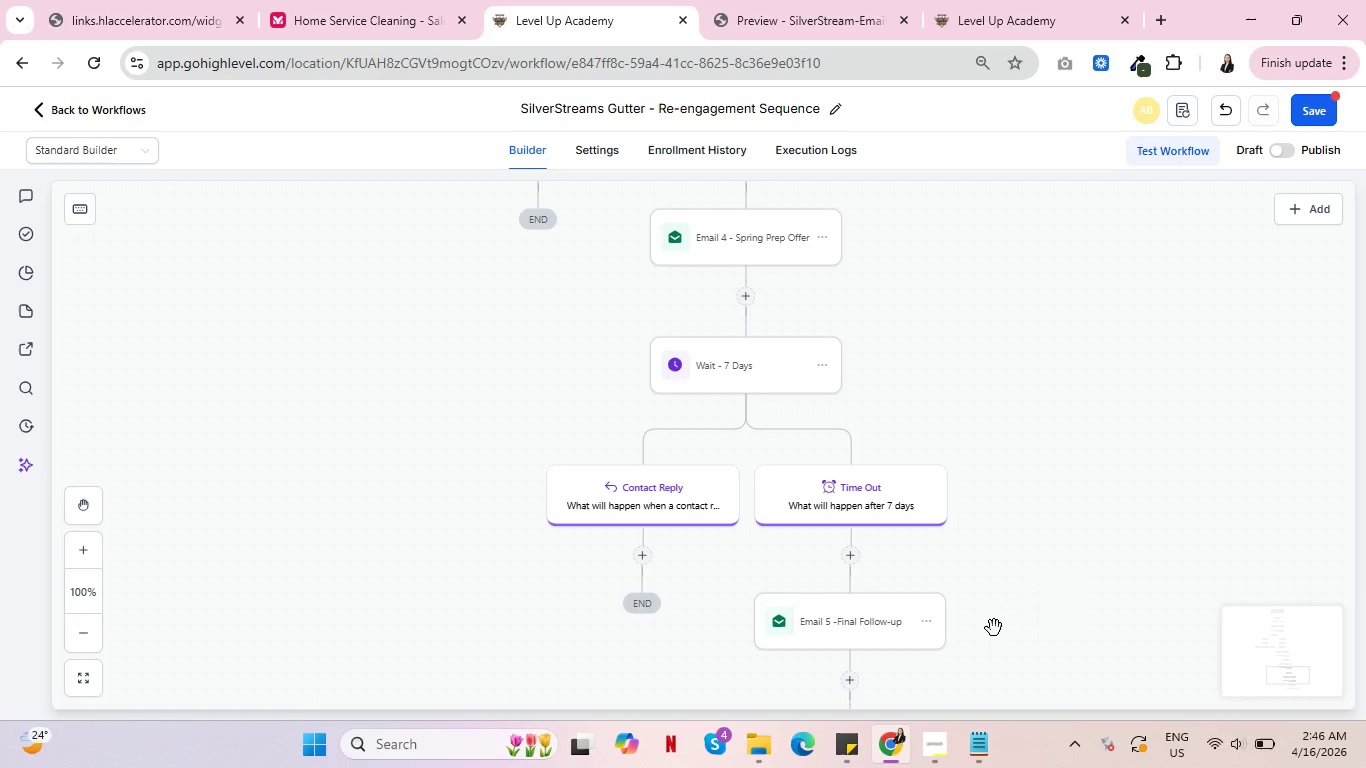 
scroll: coordinate [981, 649], scroll_direction: down, amount: 9.0
 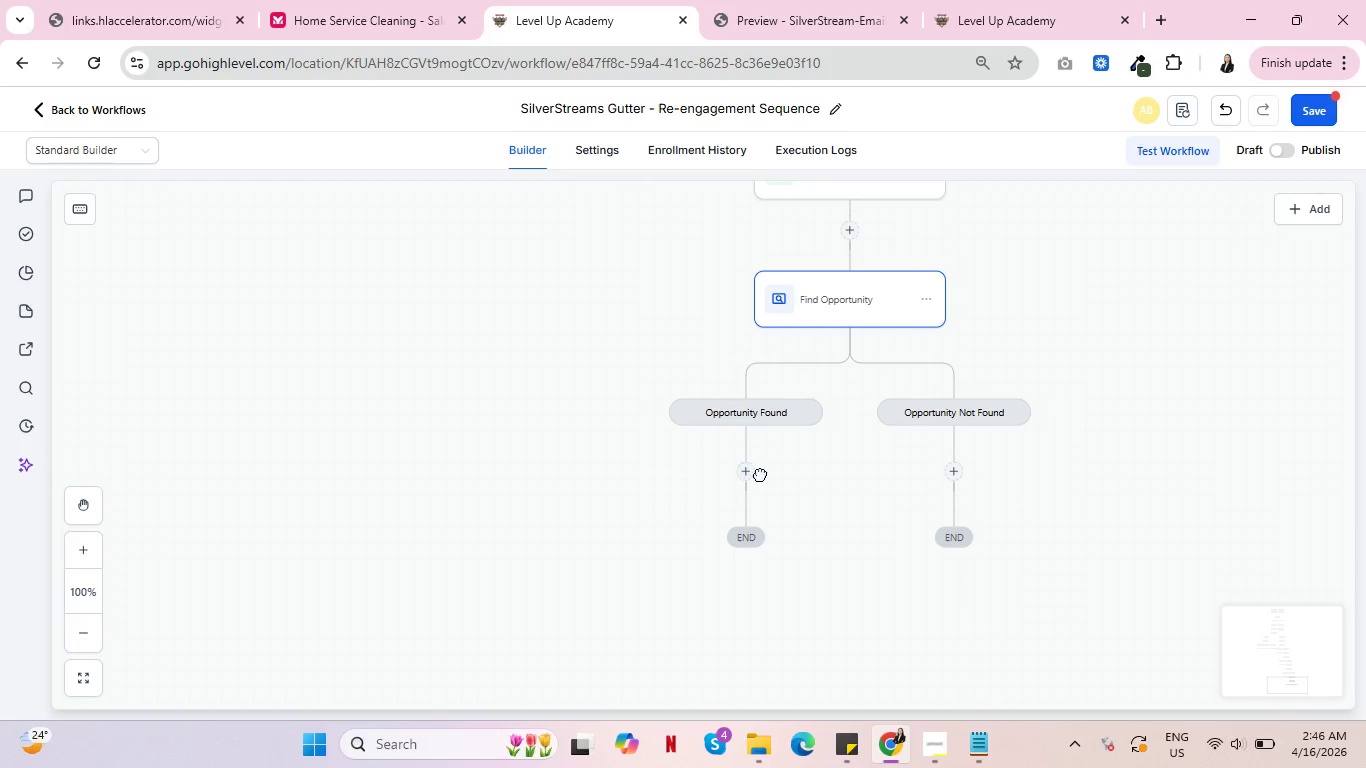 
left_click([760, 474])
 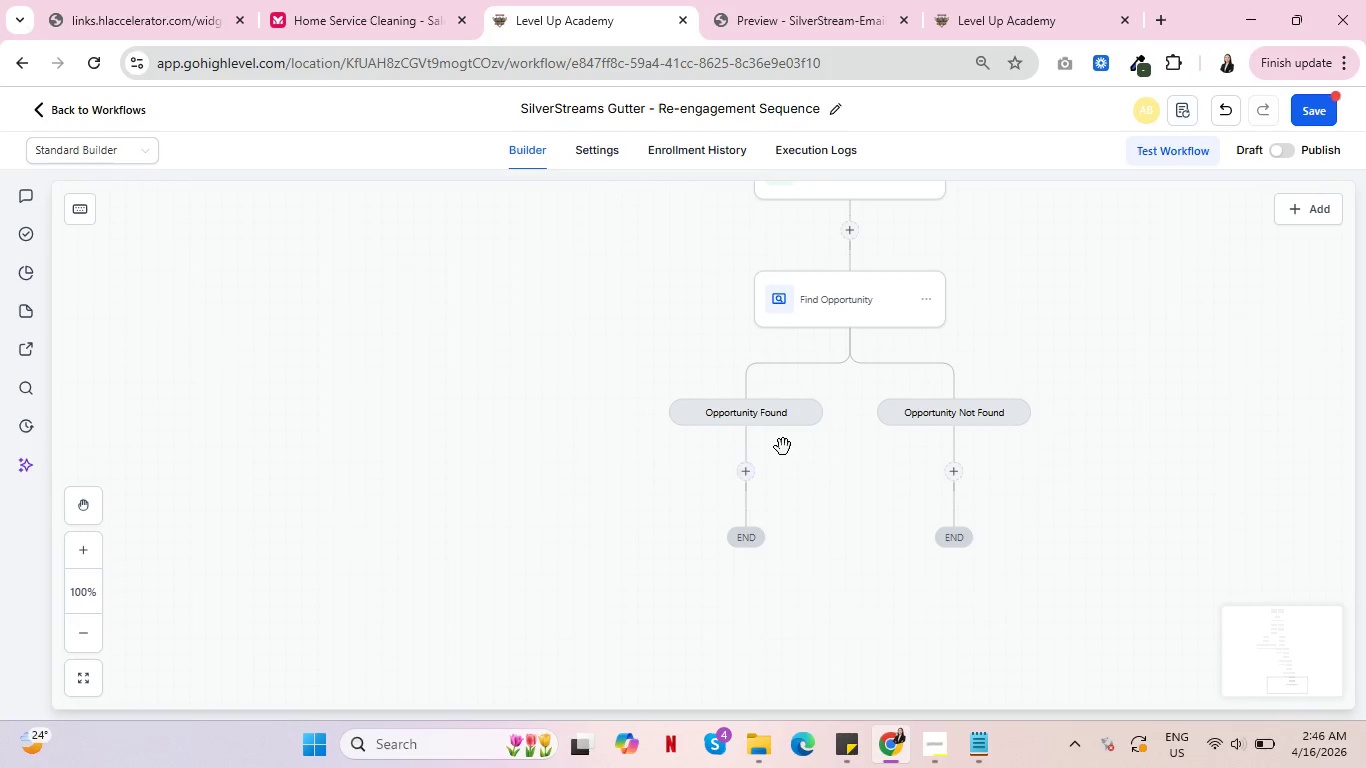 
scroll: coordinate [825, 446], scroll_direction: up, amount: 3.0
 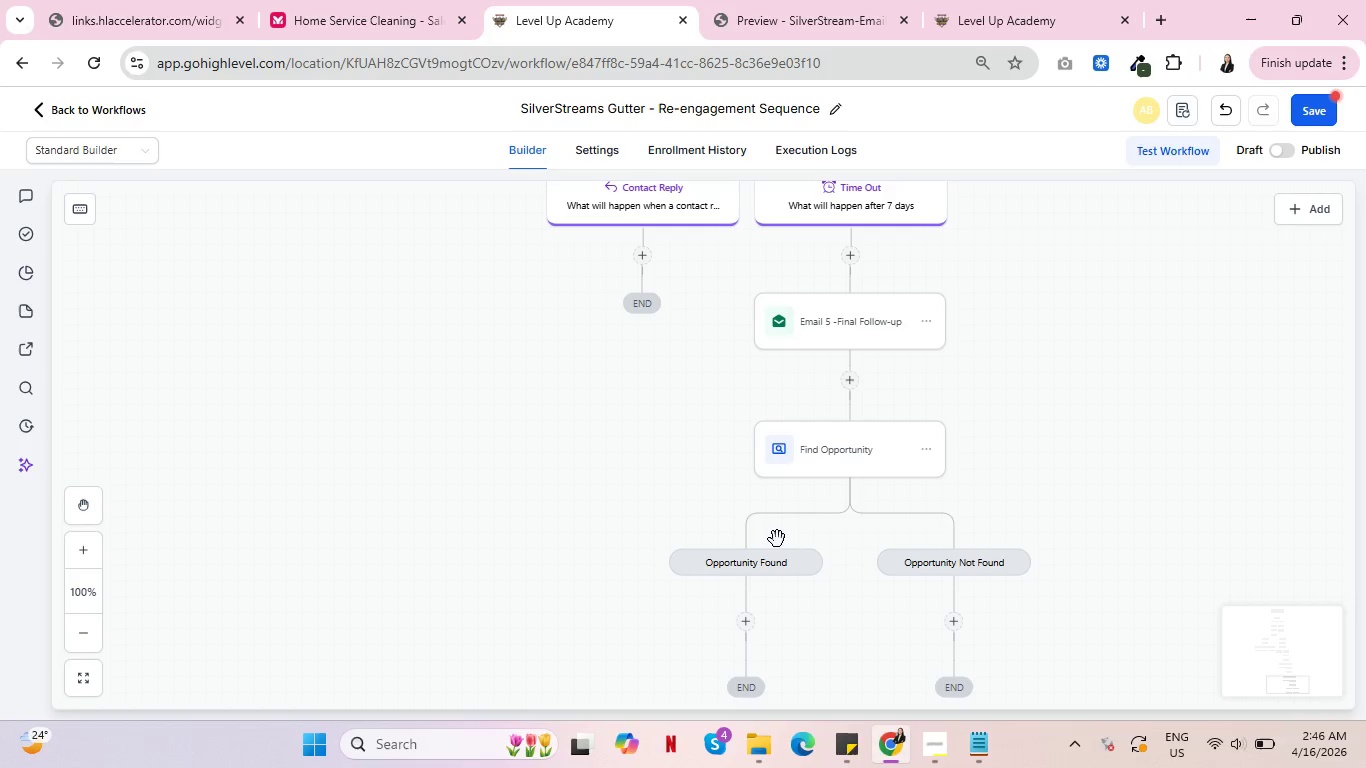 
wait(13.13)
 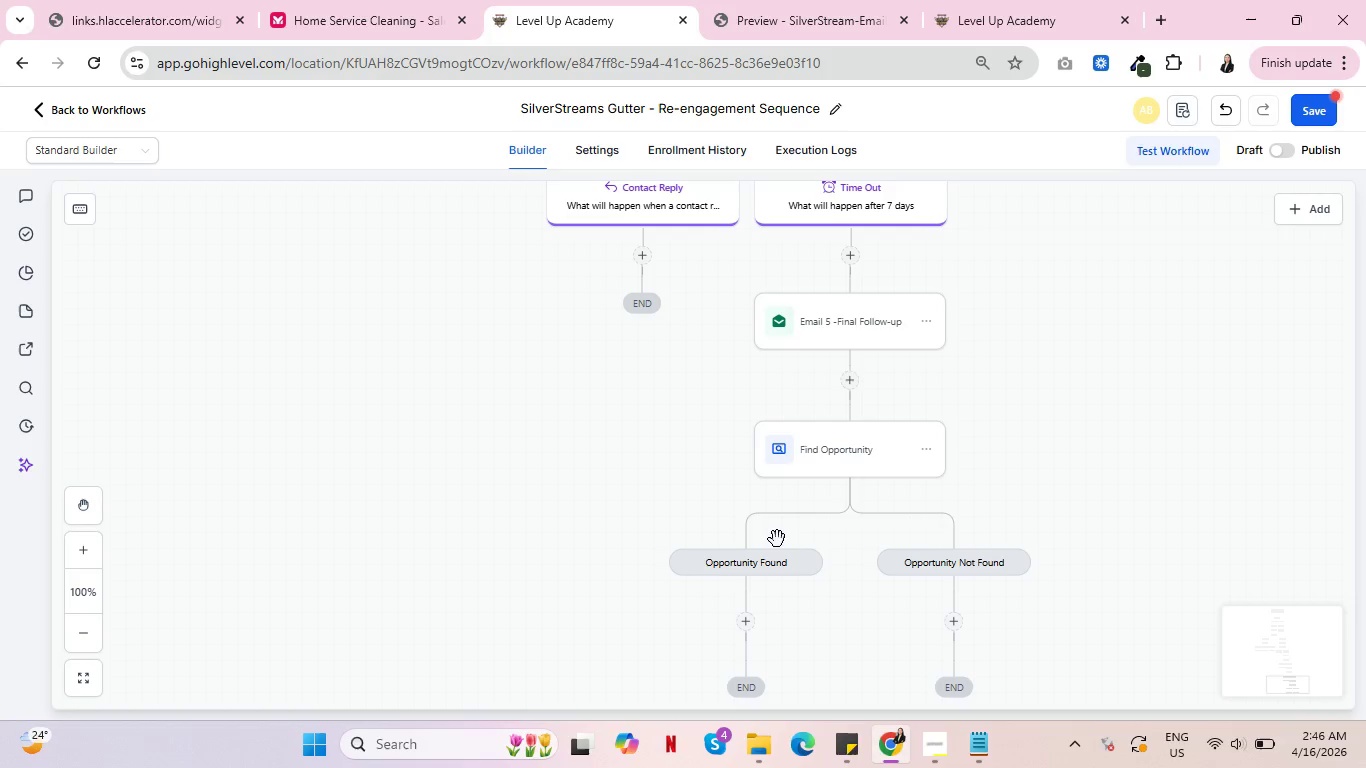 
left_click([855, 375])
 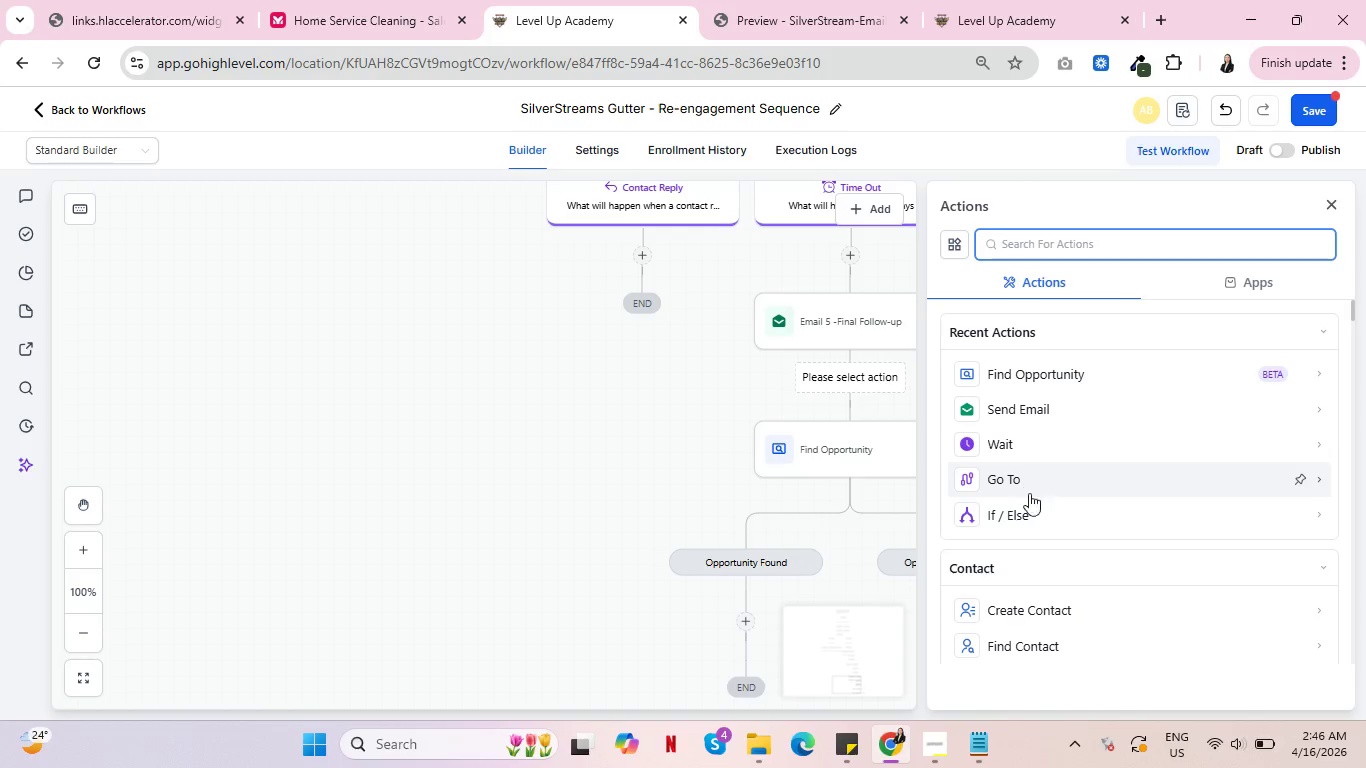 
left_click([1036, 512])
 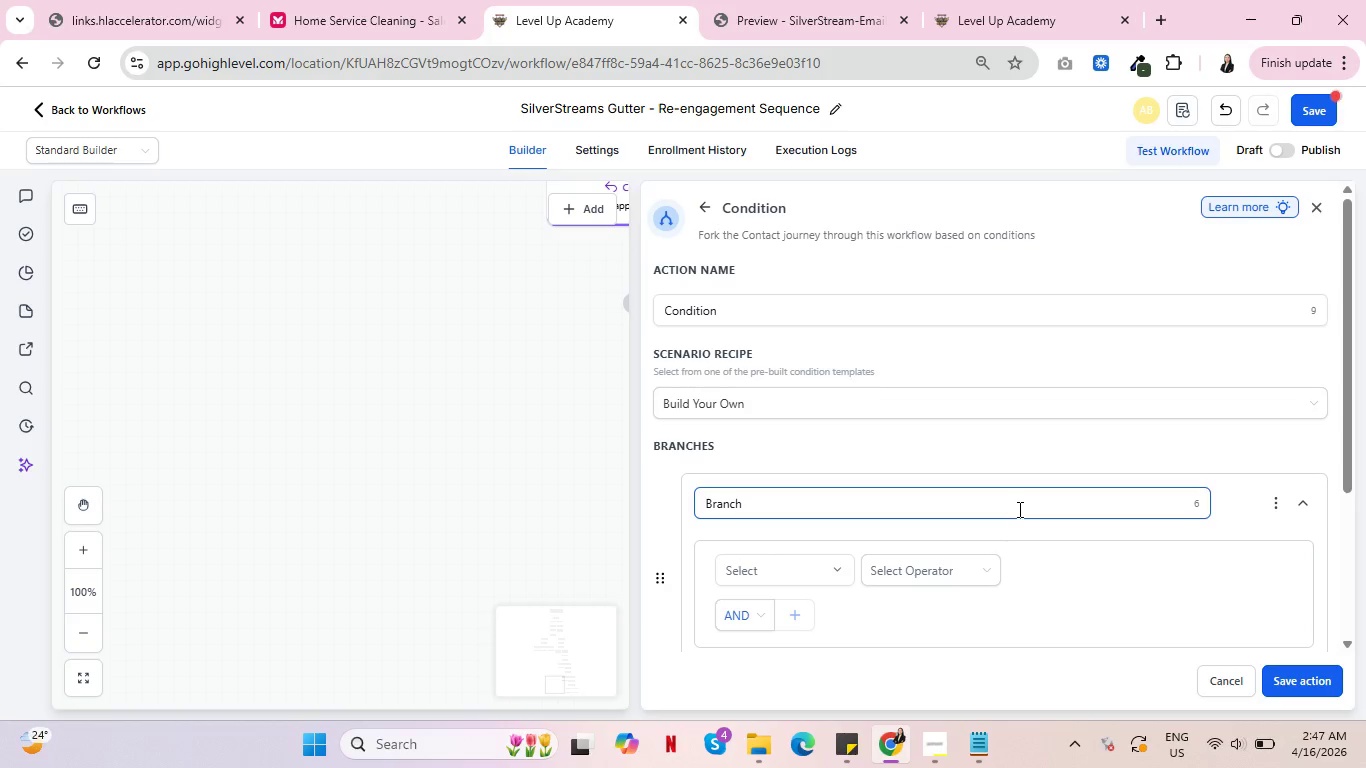 
wait(5.87)
 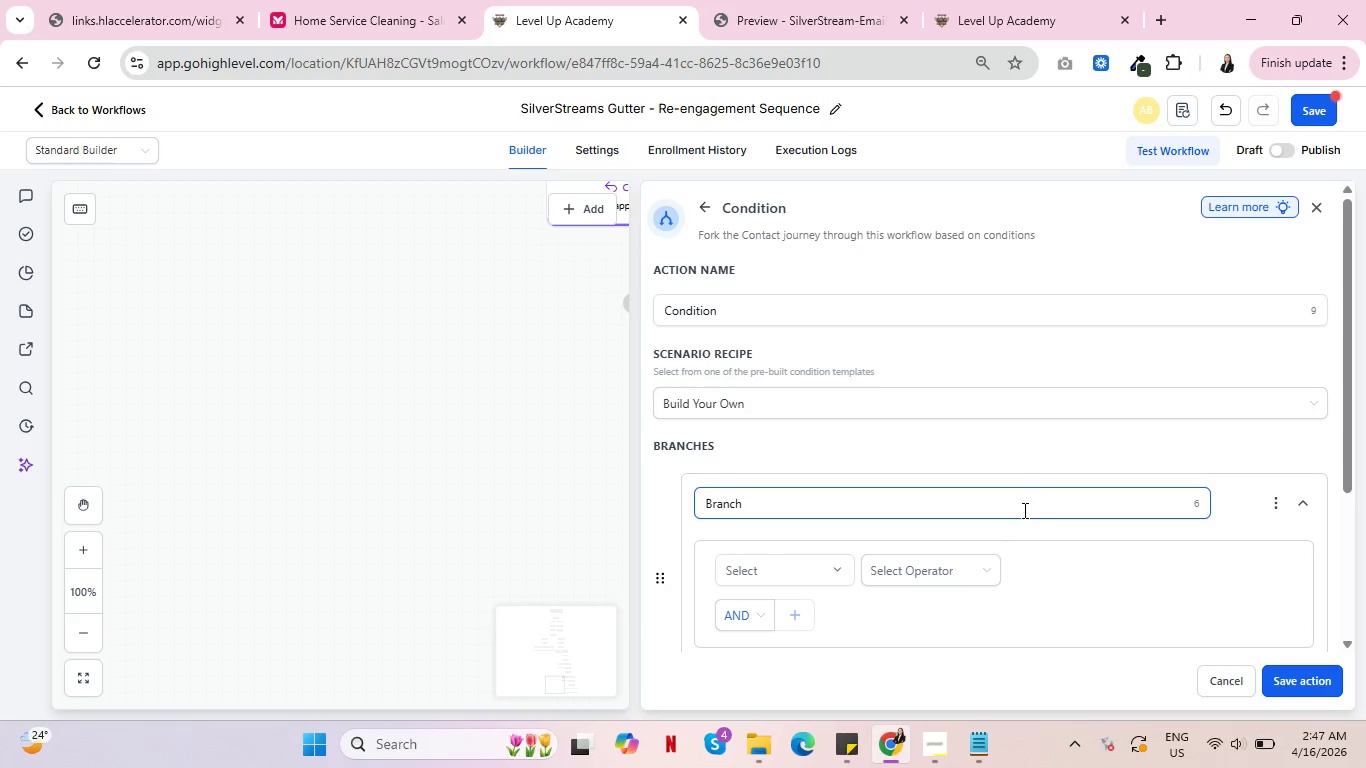 
mouse_move([734, 406])
 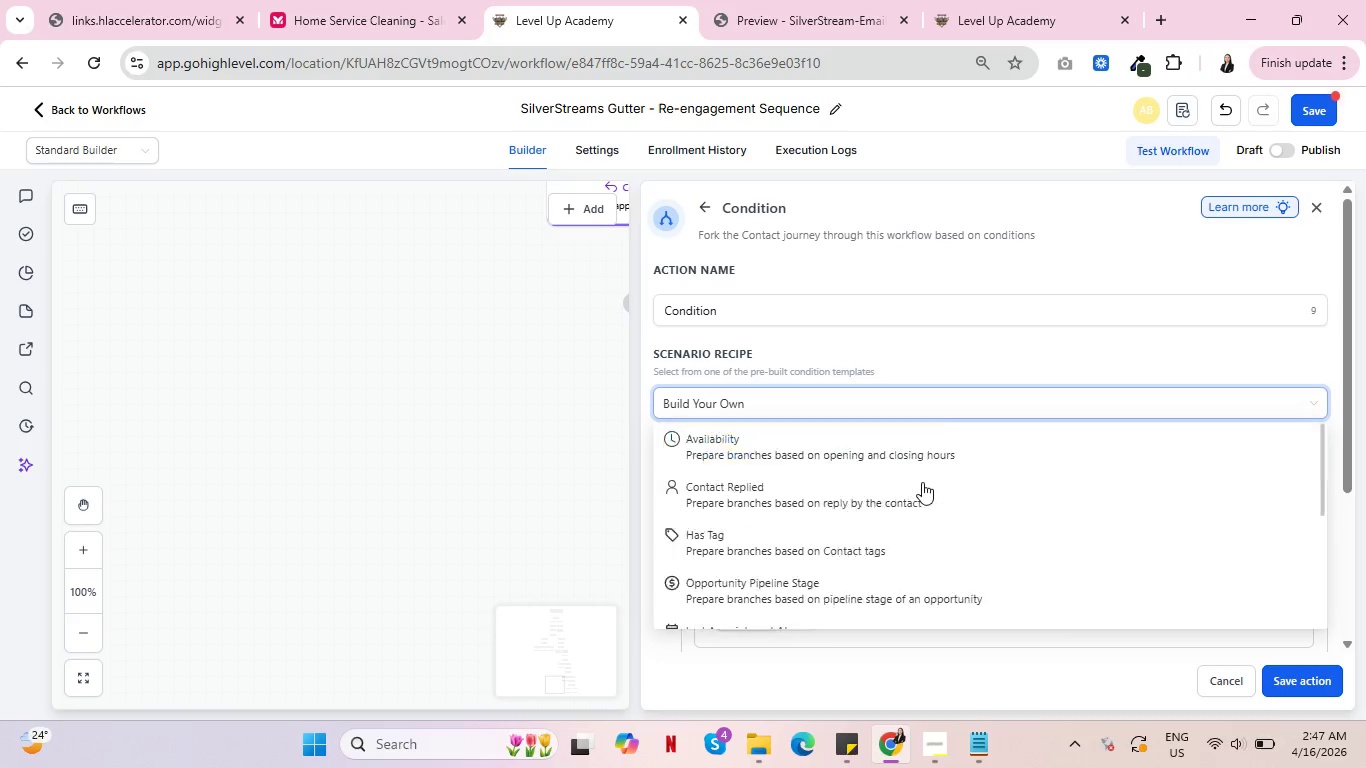 
scroll: coordinate [922, 482], scroll_direction: down, amount: 4.0
 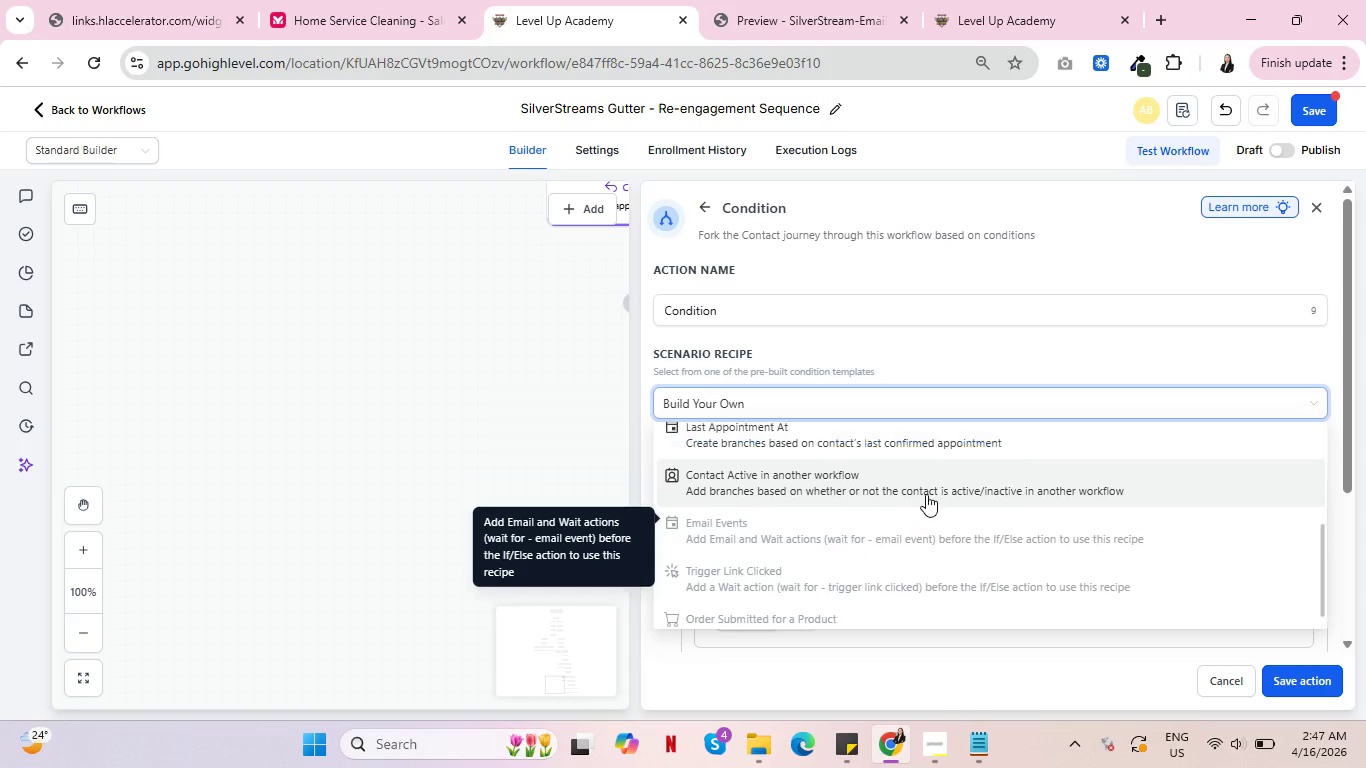 
scroll: coordinate [925, 493], scroll_direction: up, amount: 1.0
 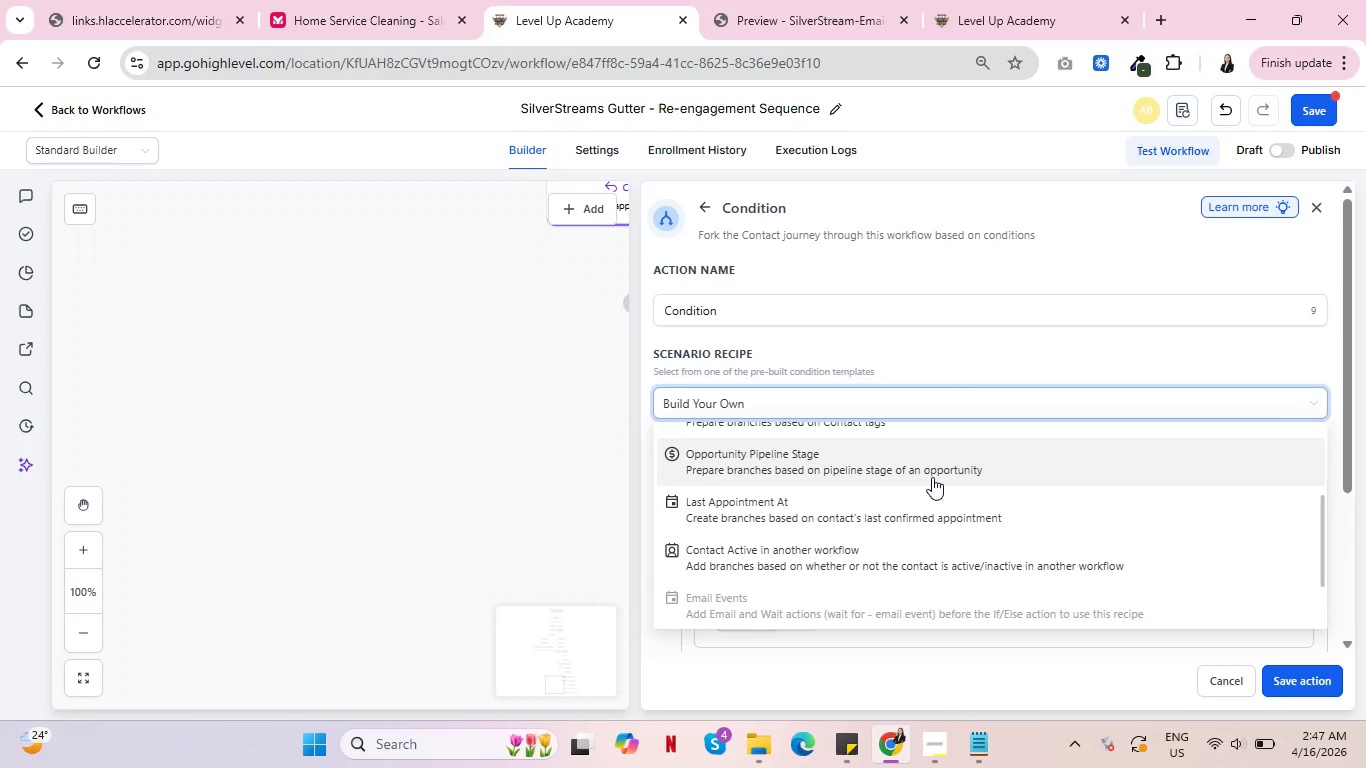 
wait(5.77)
 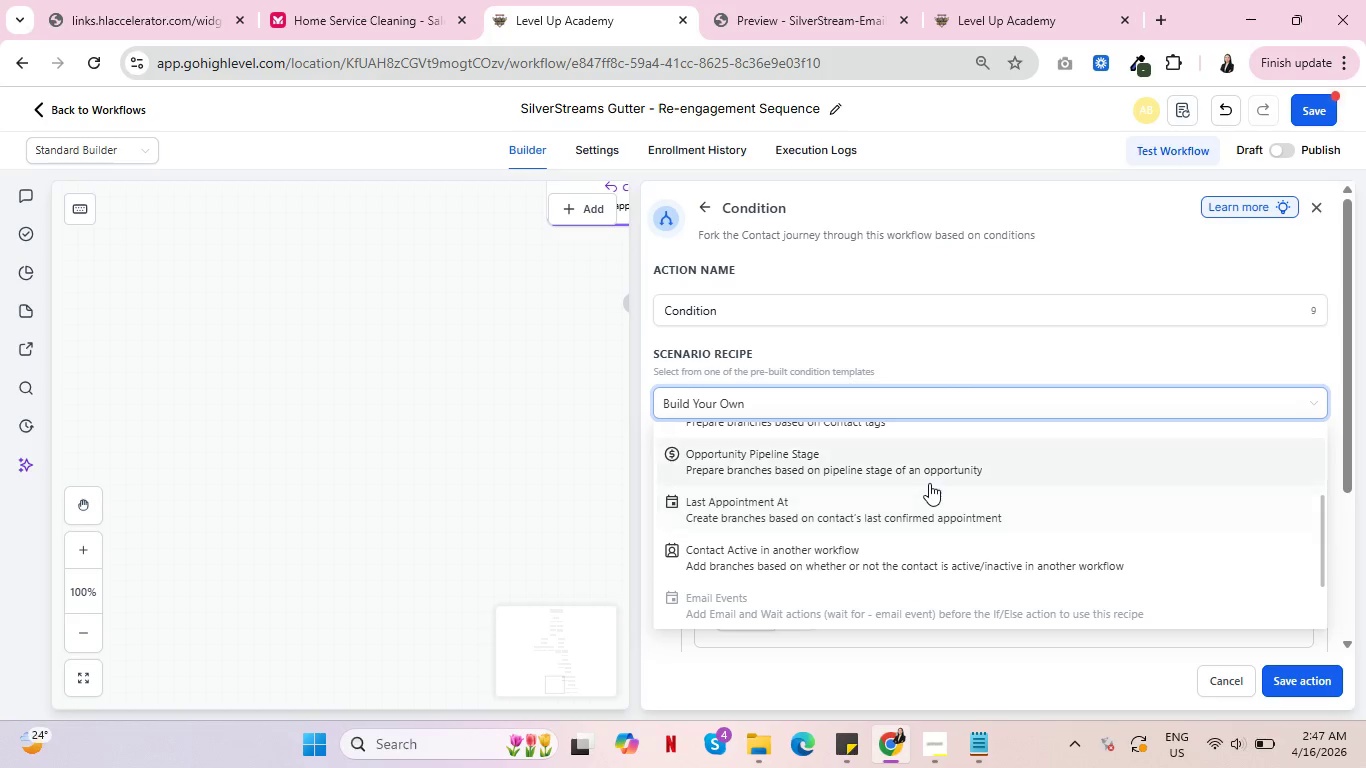 
scroll: coordinate [931, 470], scroll_direction: up, amount: 1.0
 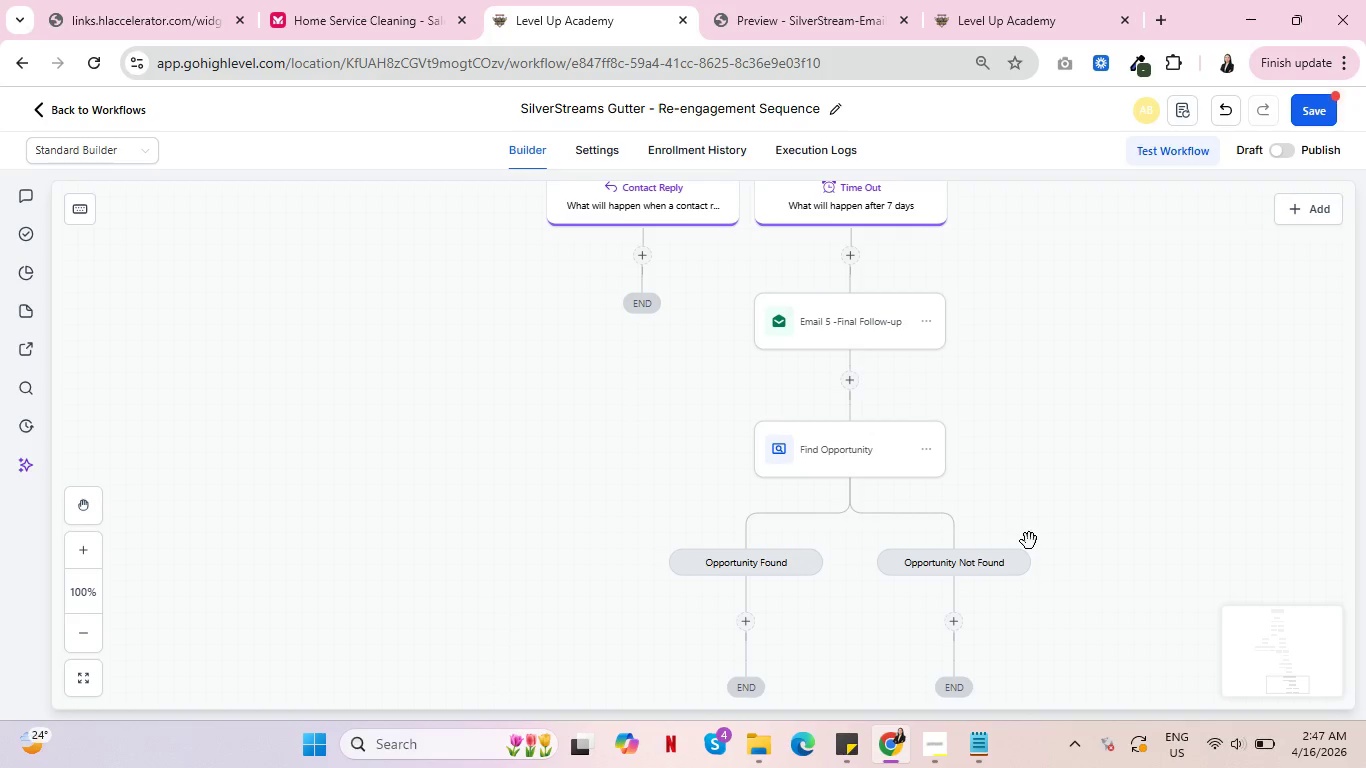 
scroll: coordinate [973, 536], scroll_direction: down, amount: 5.0
 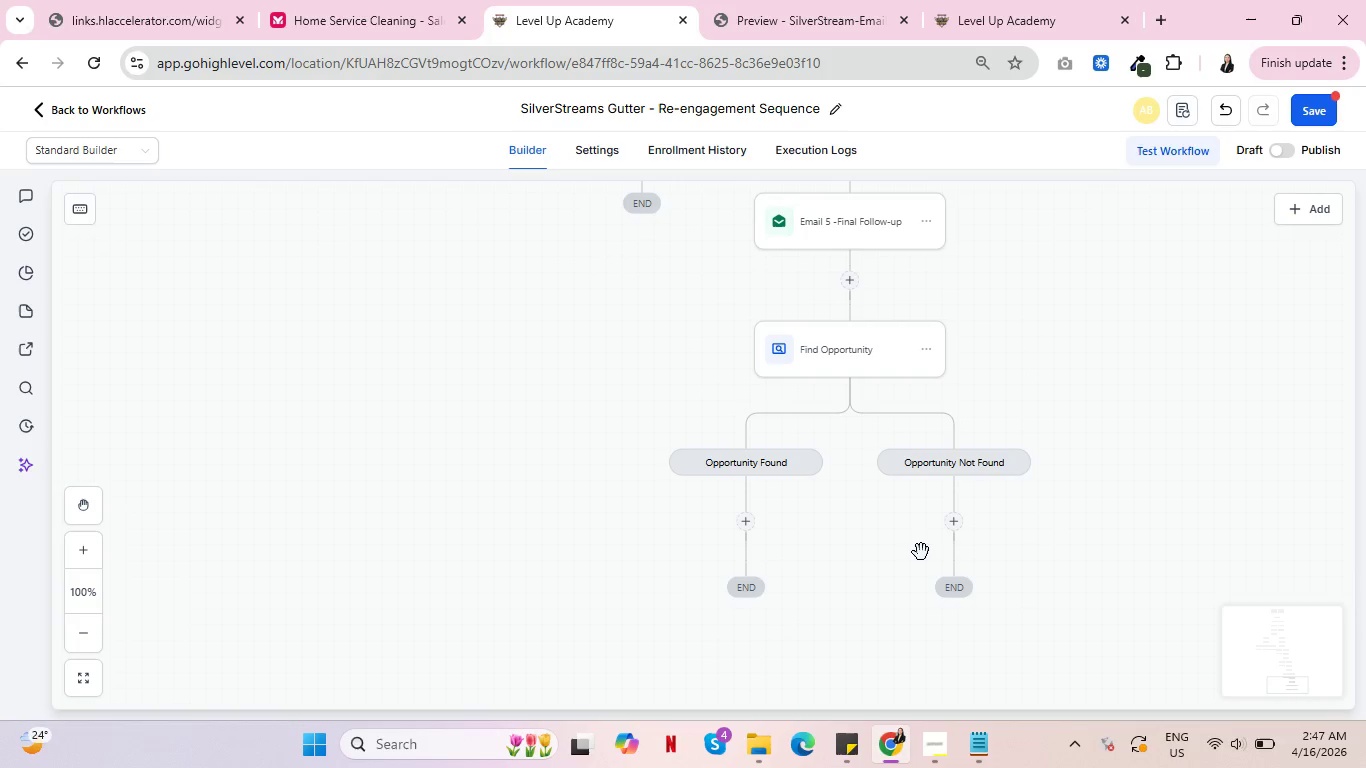 
scroll: coordinate [921, 552], scroll_direction: up, amount: 3.0
 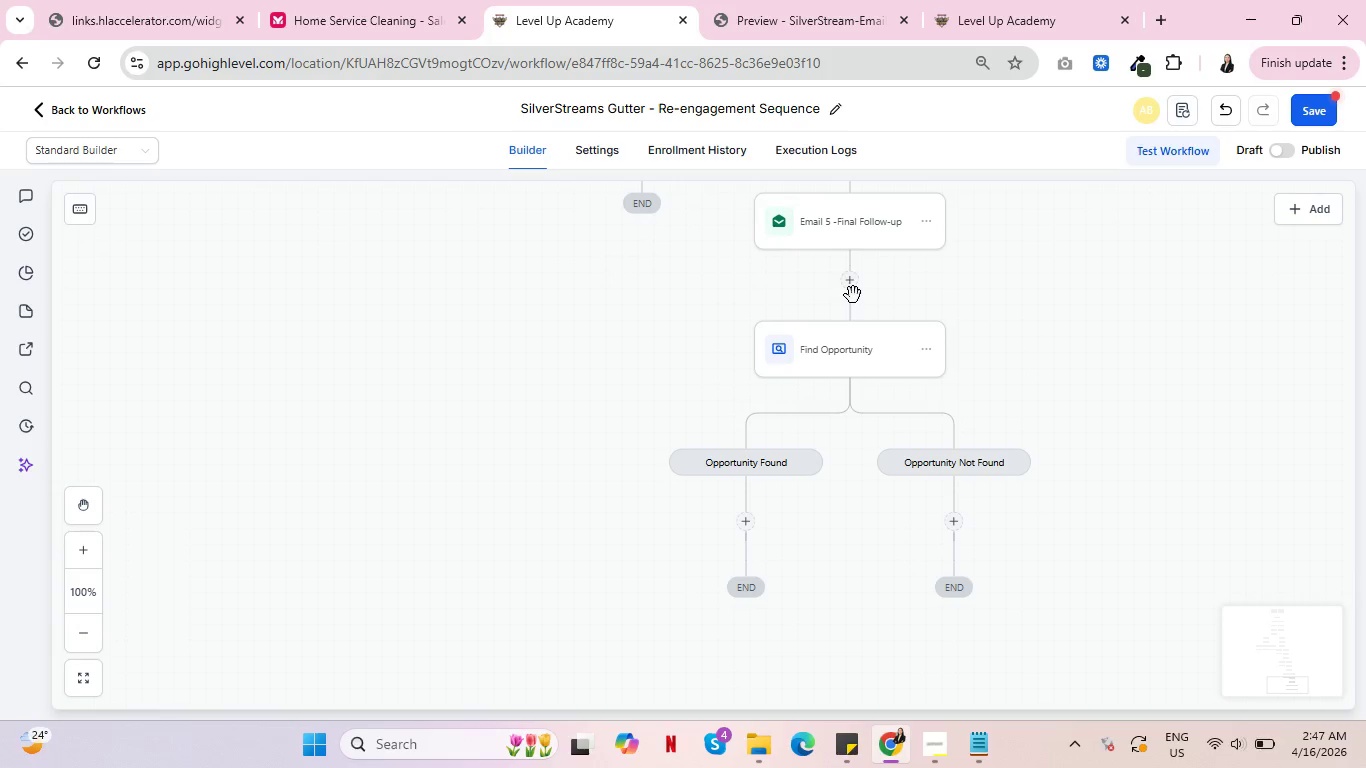 
left_click([846, 280])
 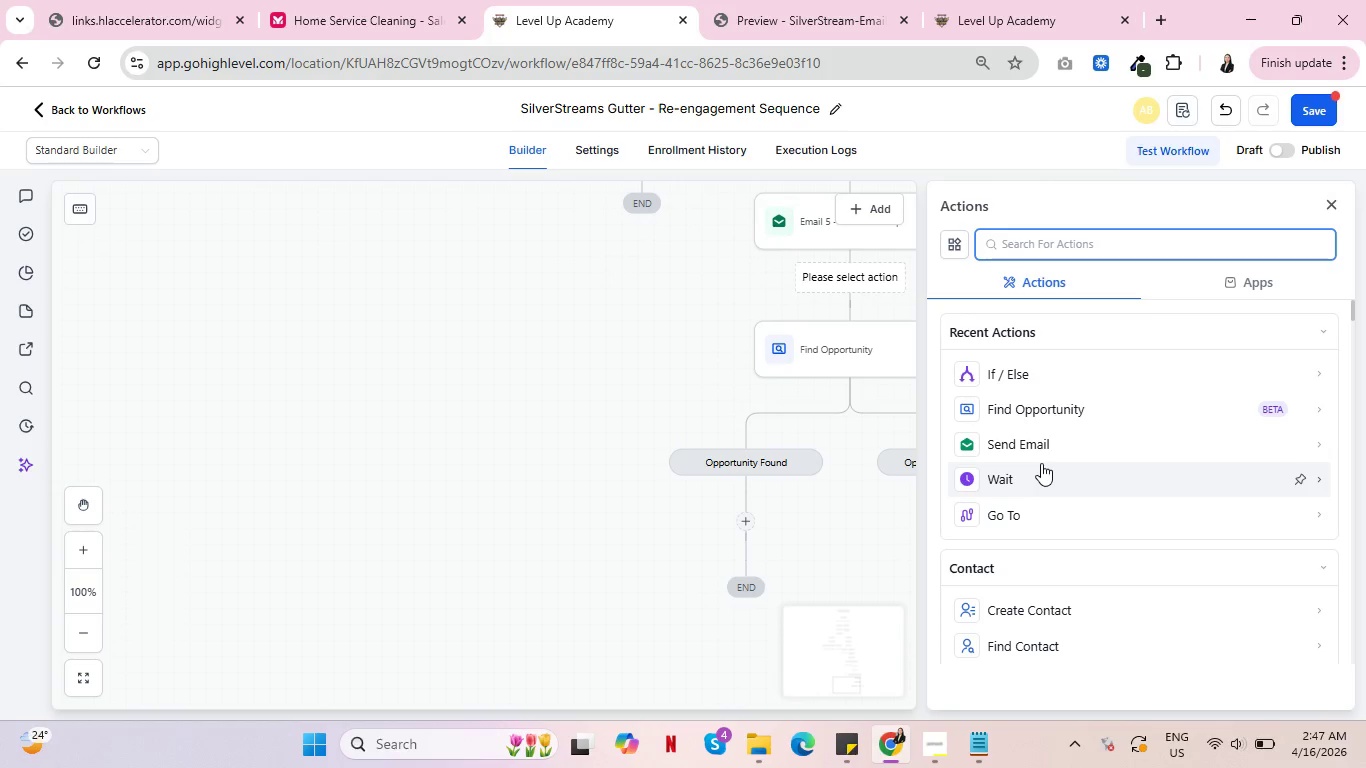 
wait(5.88)
 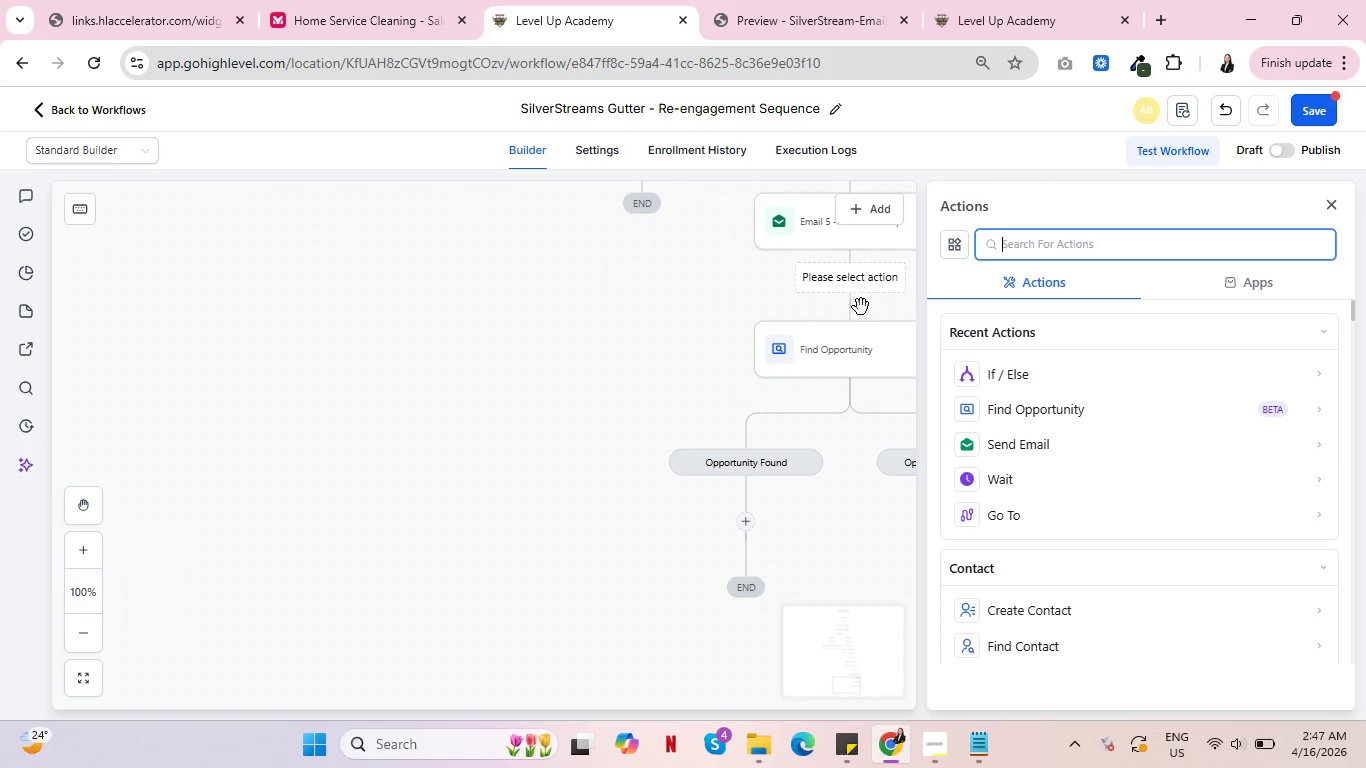 
left_click([1040, 465])
 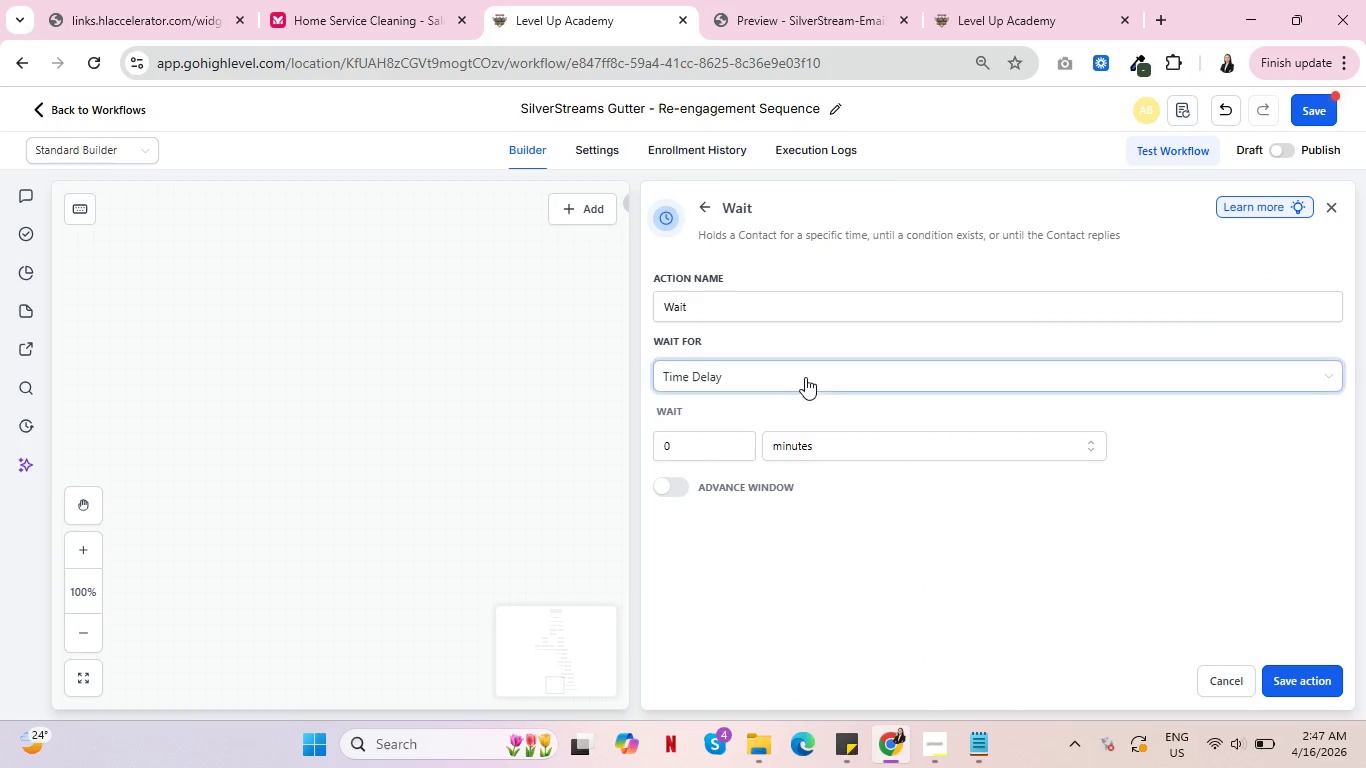 
wait(6.11)
 